 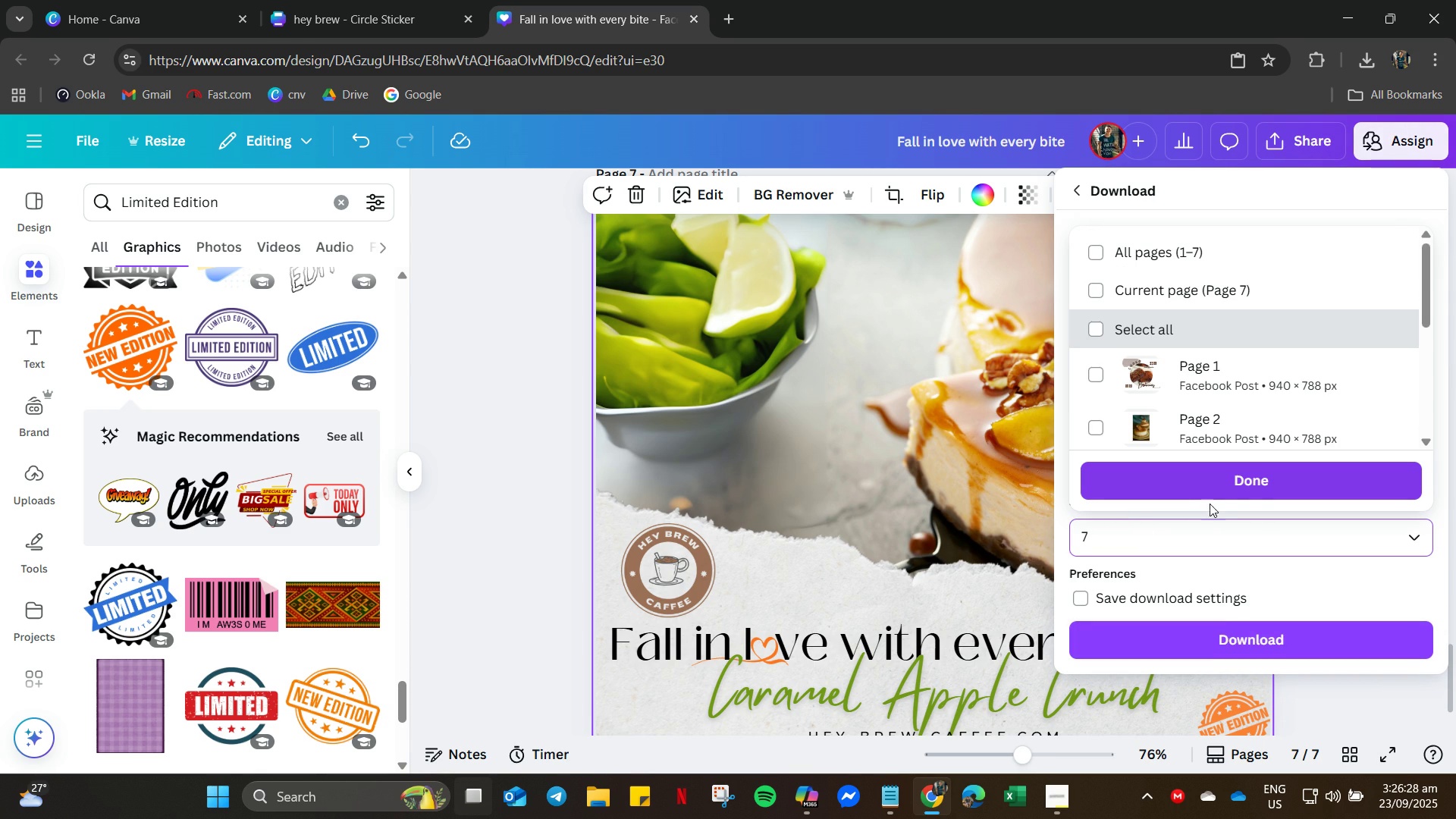 
left_click([1238, 479])
 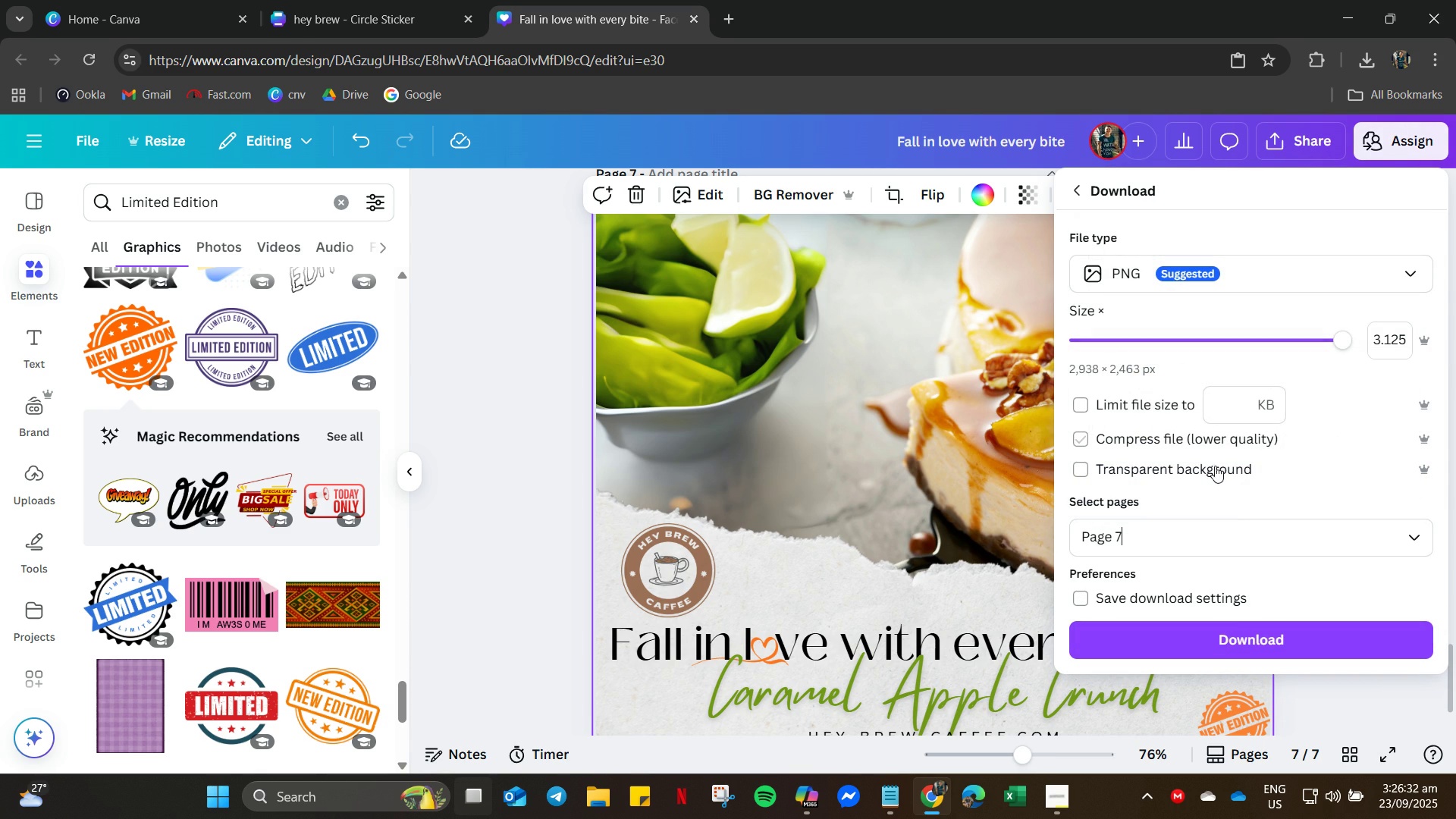 
scroll: coordinate [1228, 597], scroll_direction: down, amount: 3.0
 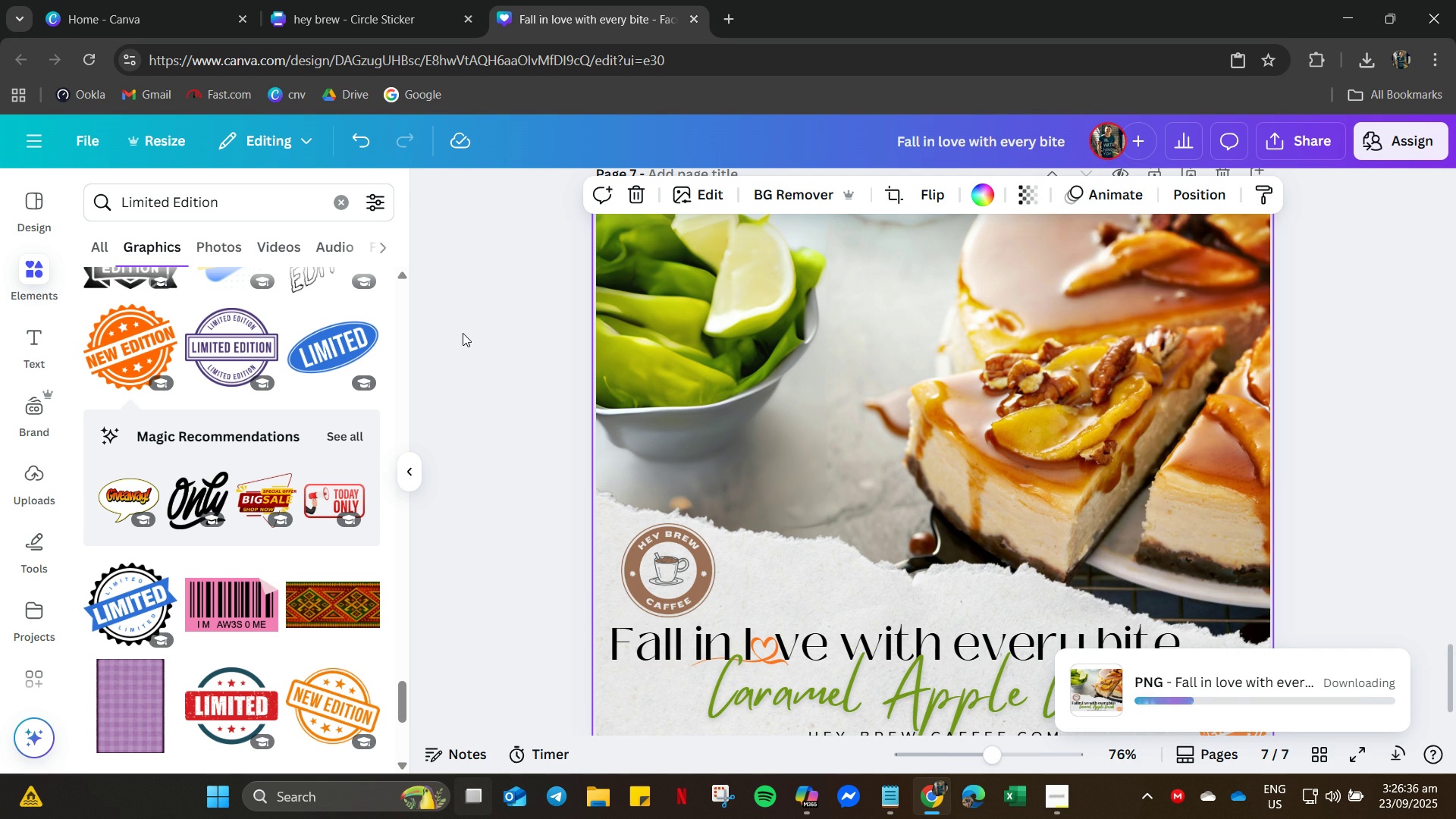 
scroll: coordinate [1110, 428], scroll_direction: up, amount: 4.0
 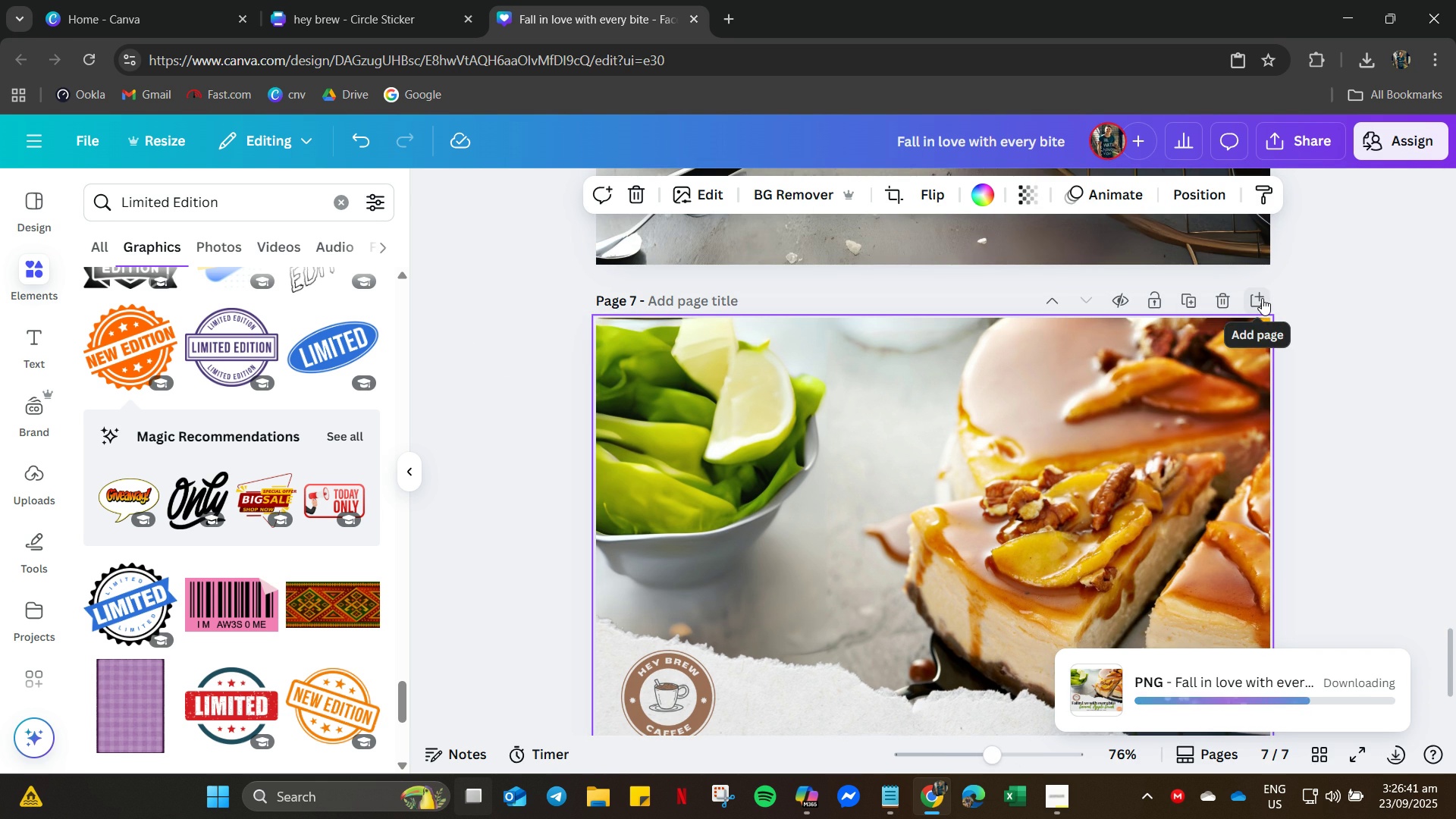 
mouse_move([1177, 300])
 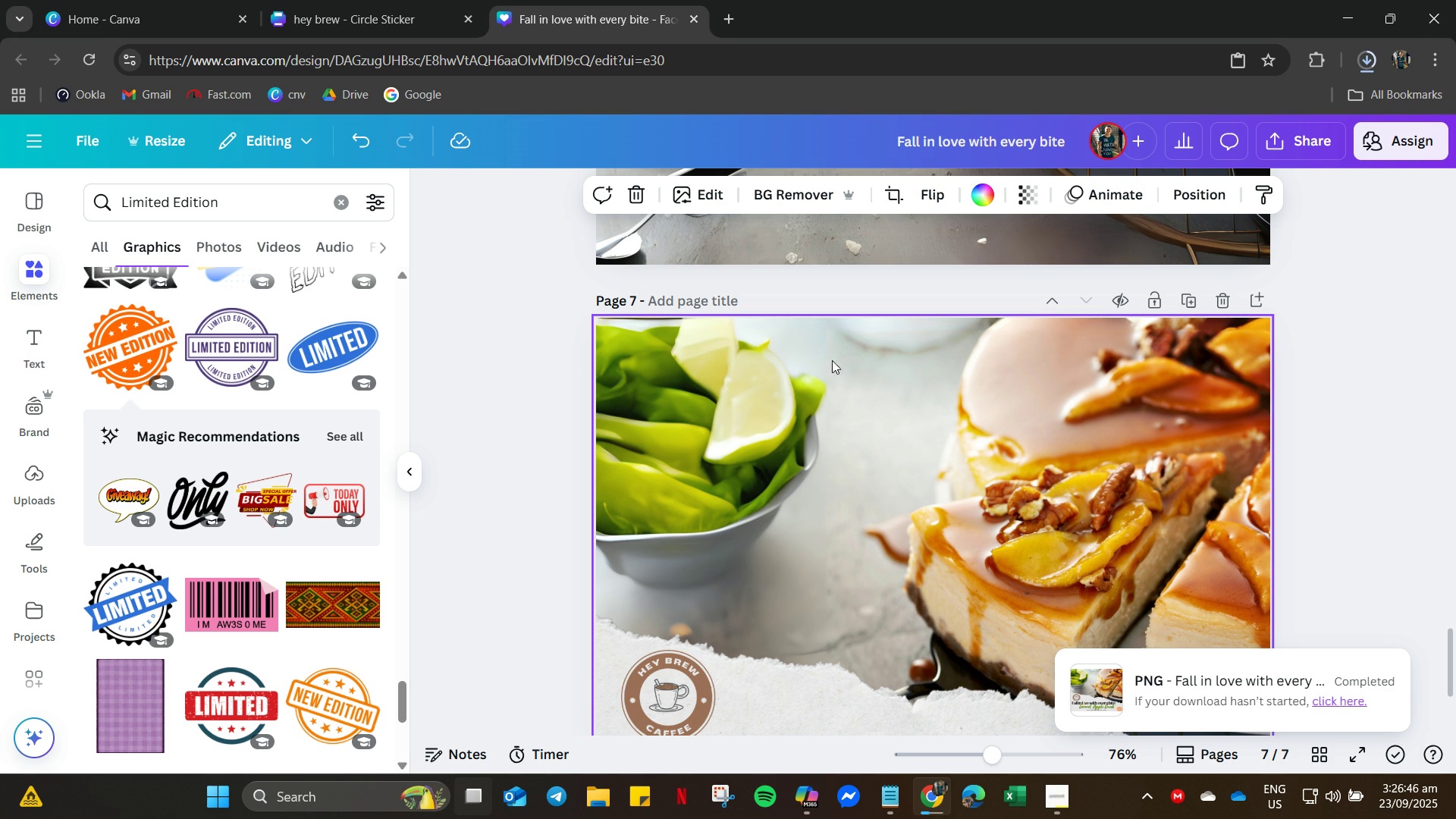 
left_click([177, 132])
 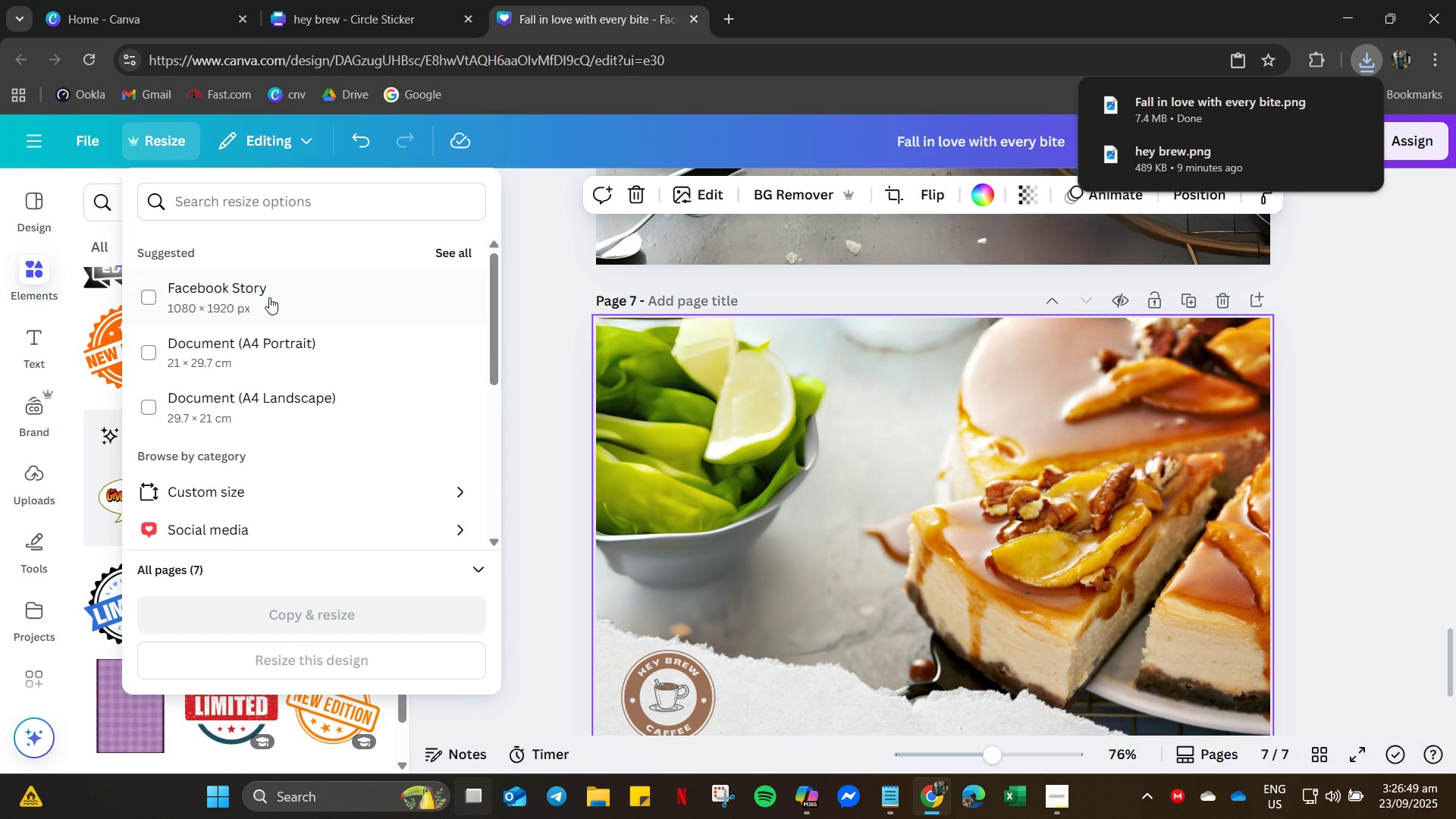 
left_click([269, 297])
 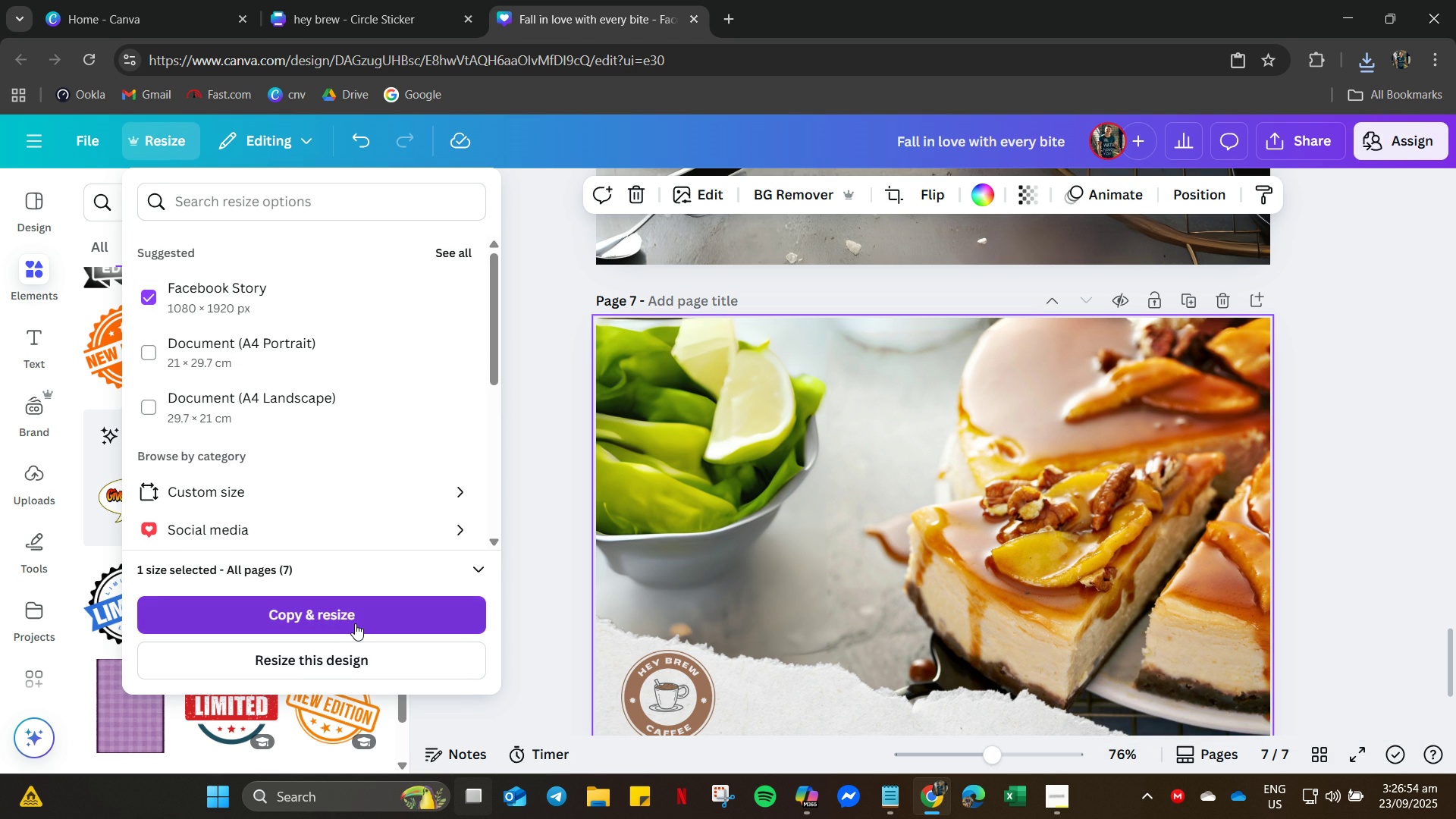 
left_click([355, 623])
 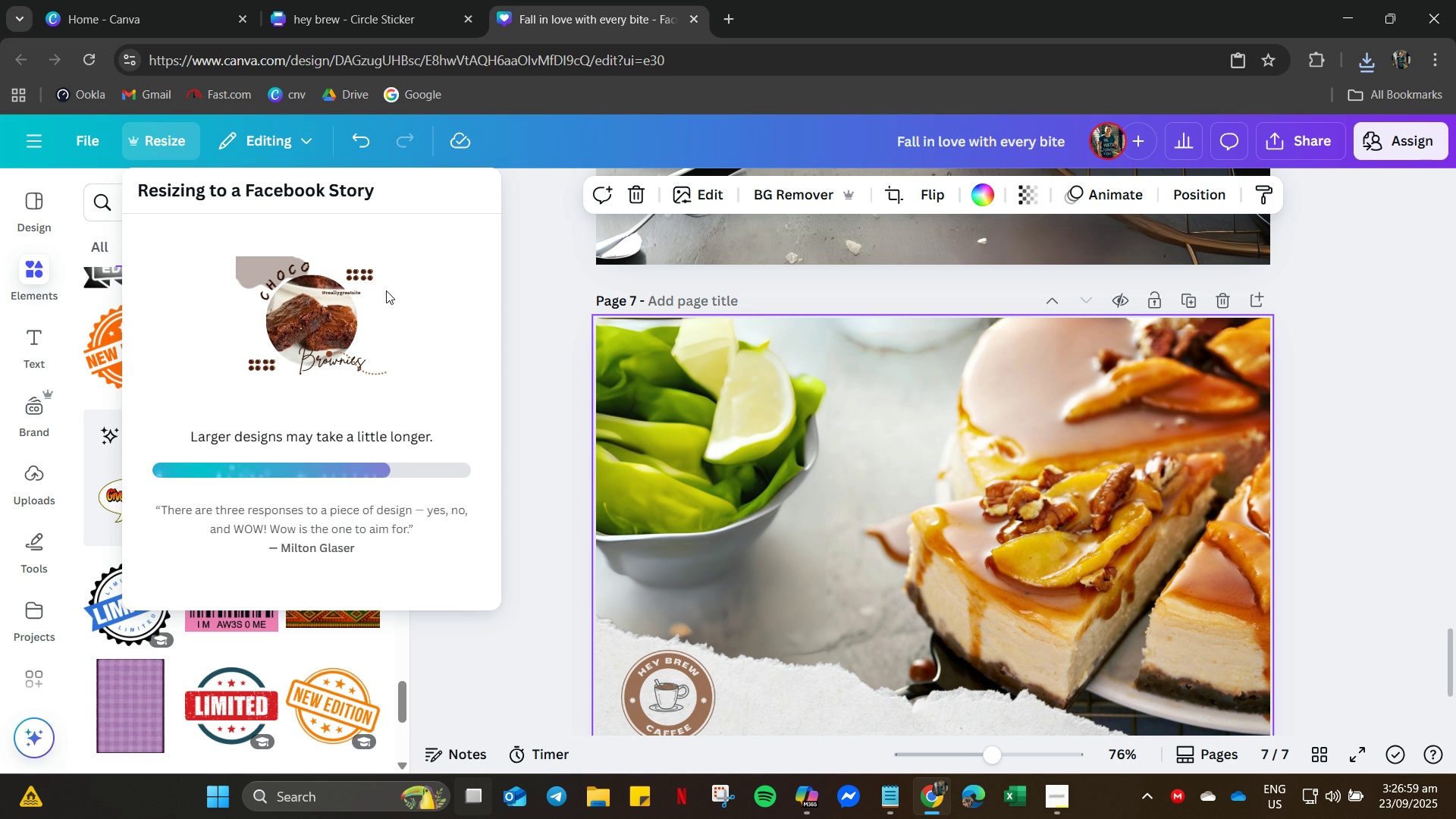 
wait(7.54)
 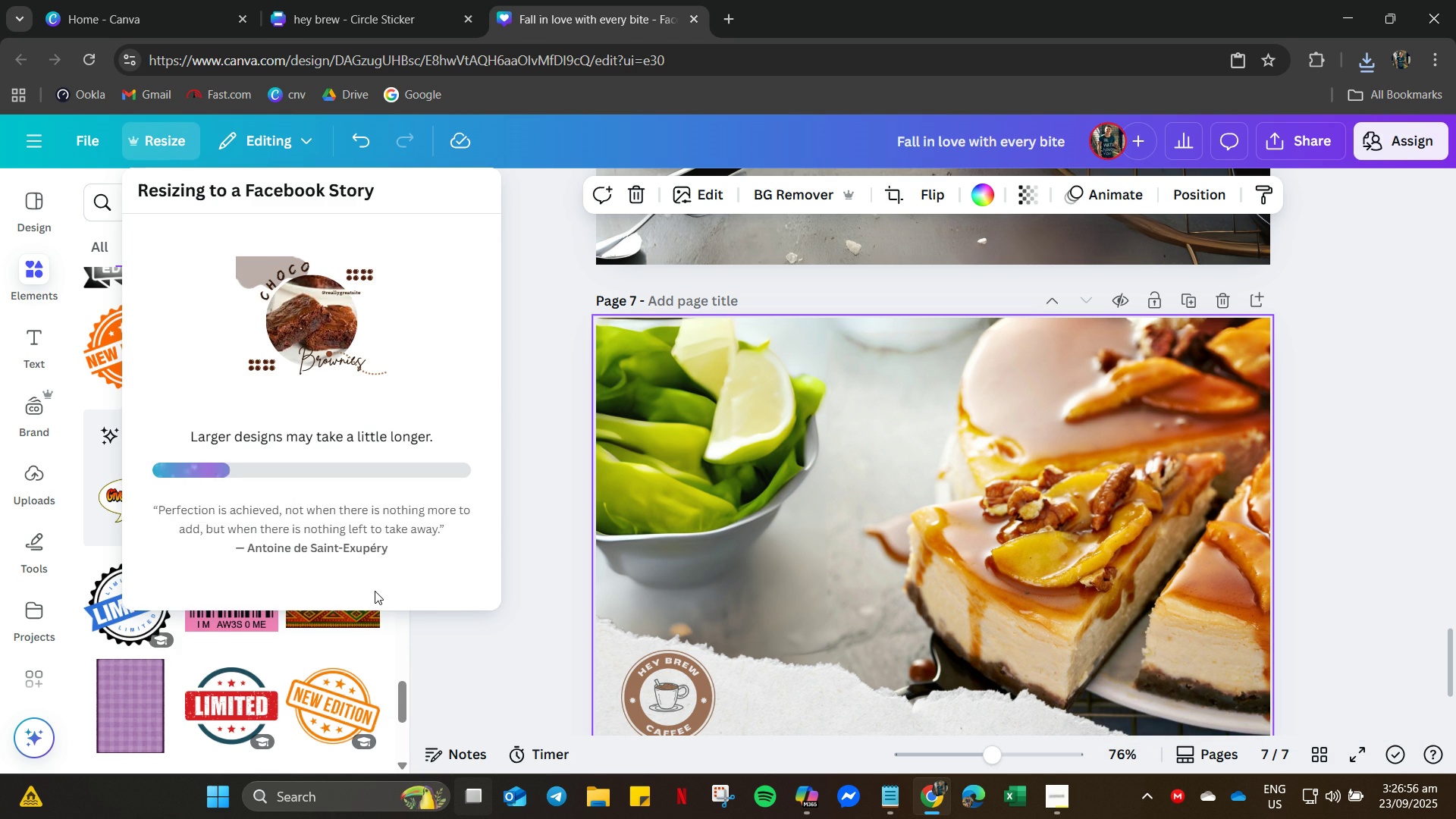 
left_click([413, 356])
 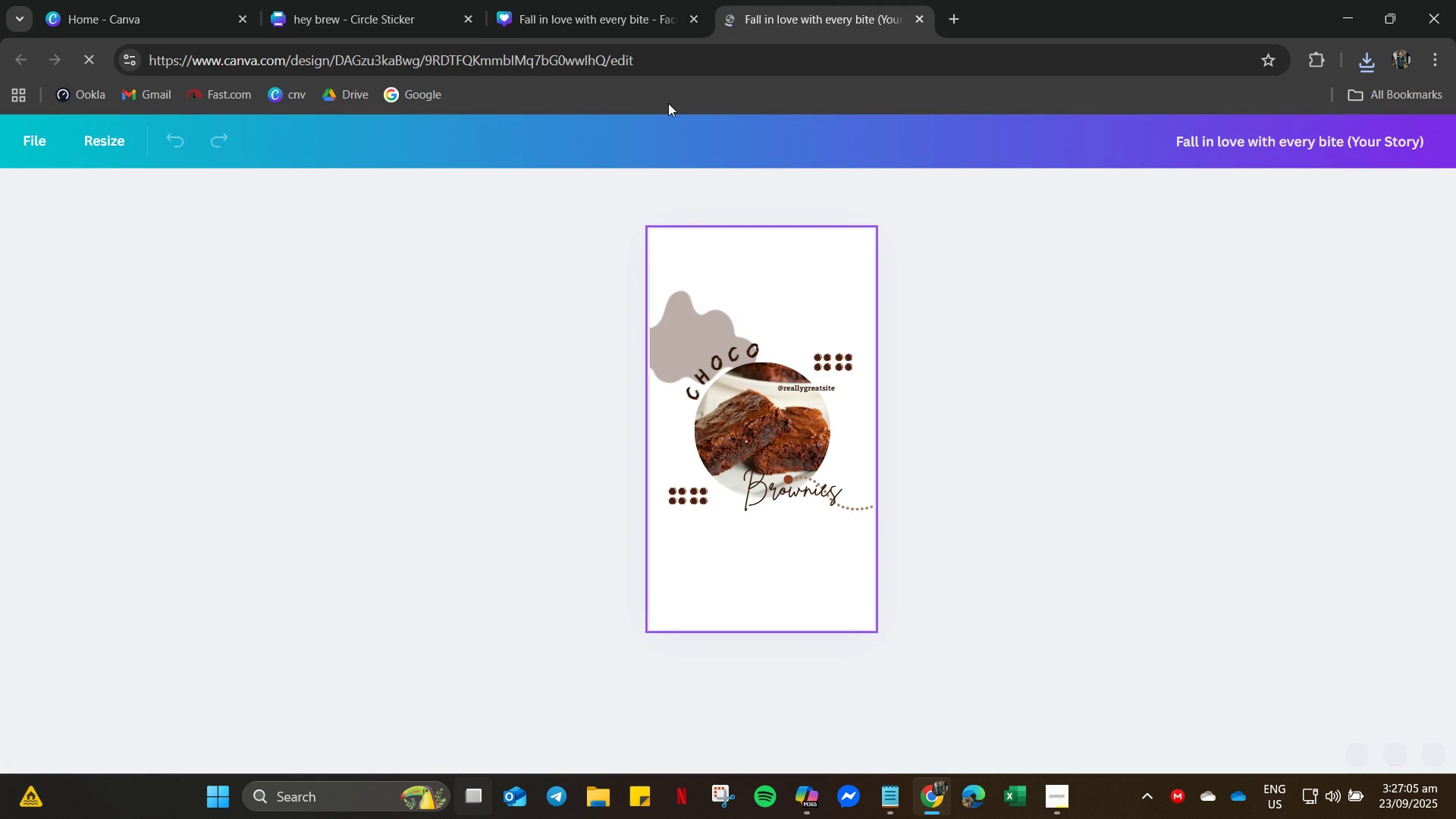 
wait(5.02)
 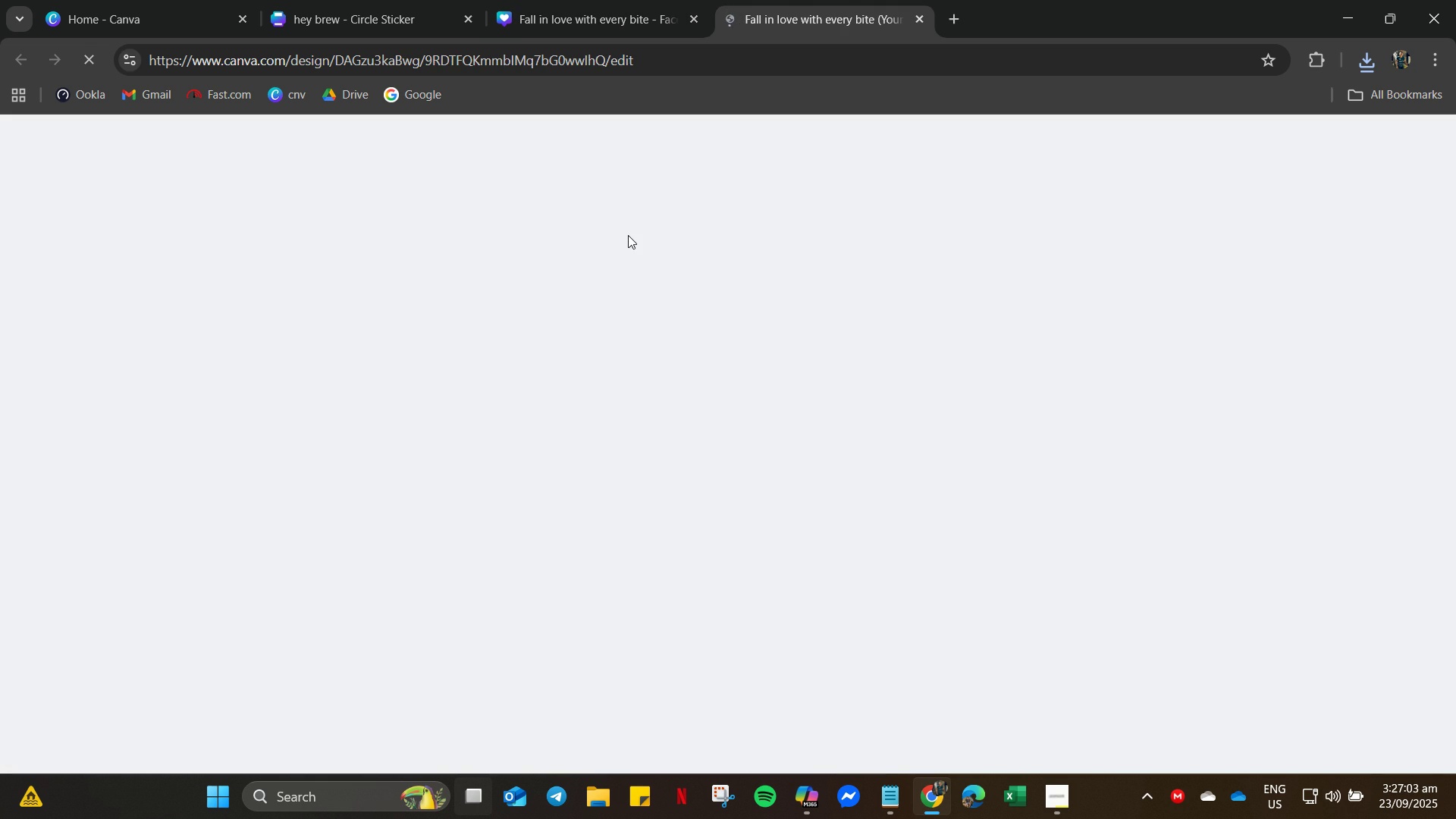 
left_click([635, 20])
 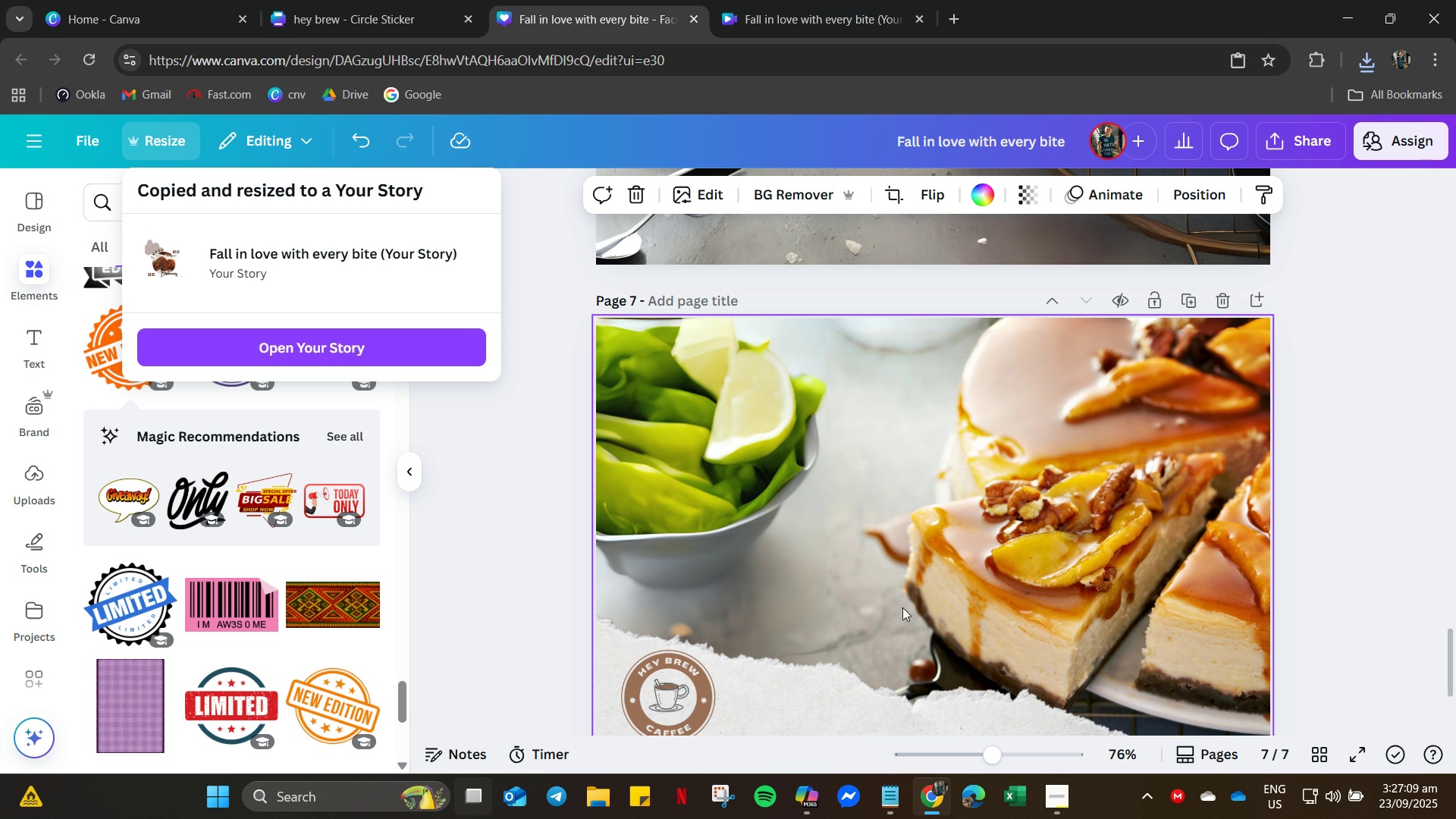 
left_click([1379, 442])
 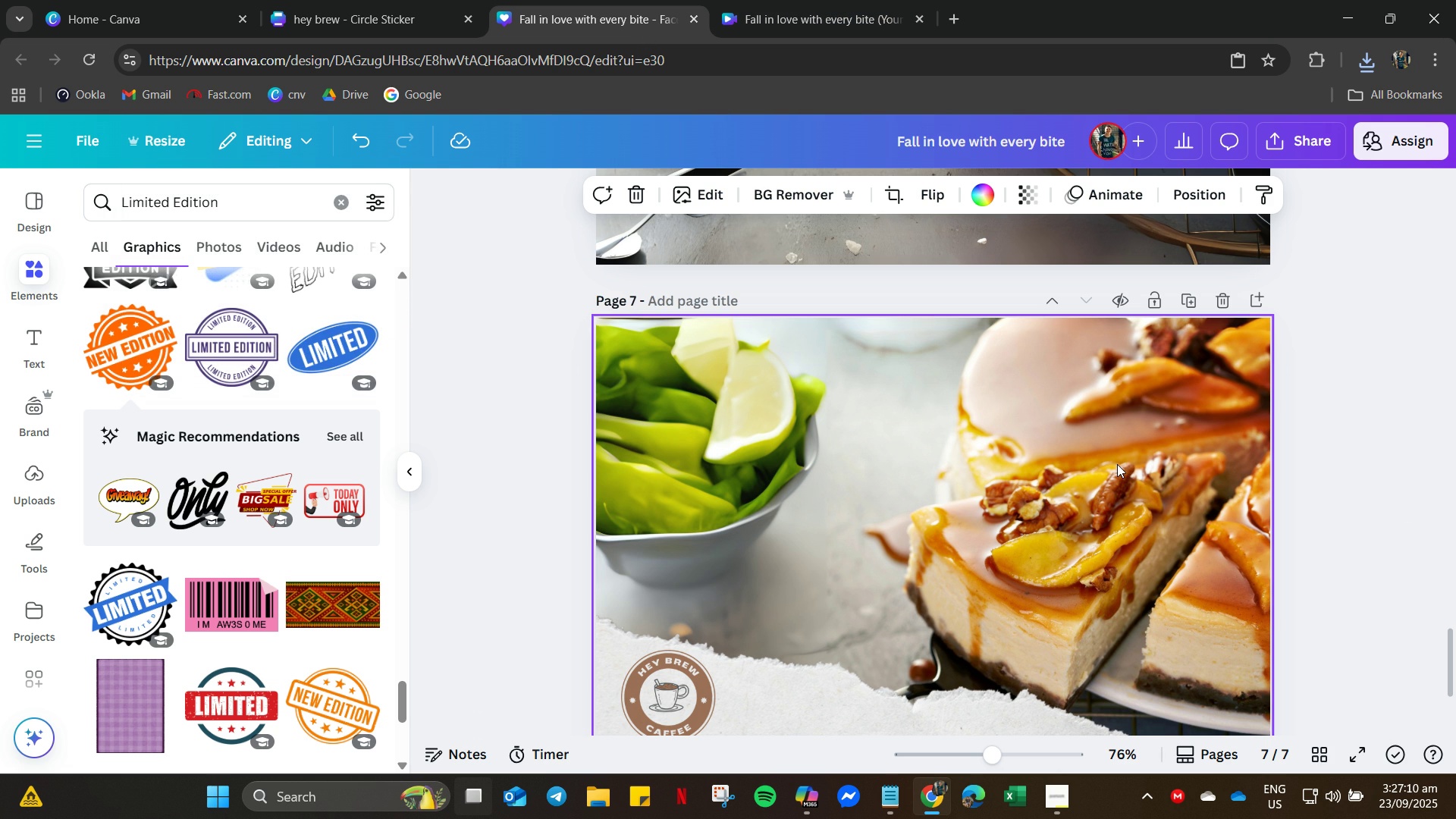 
left_click([1117, 464])
 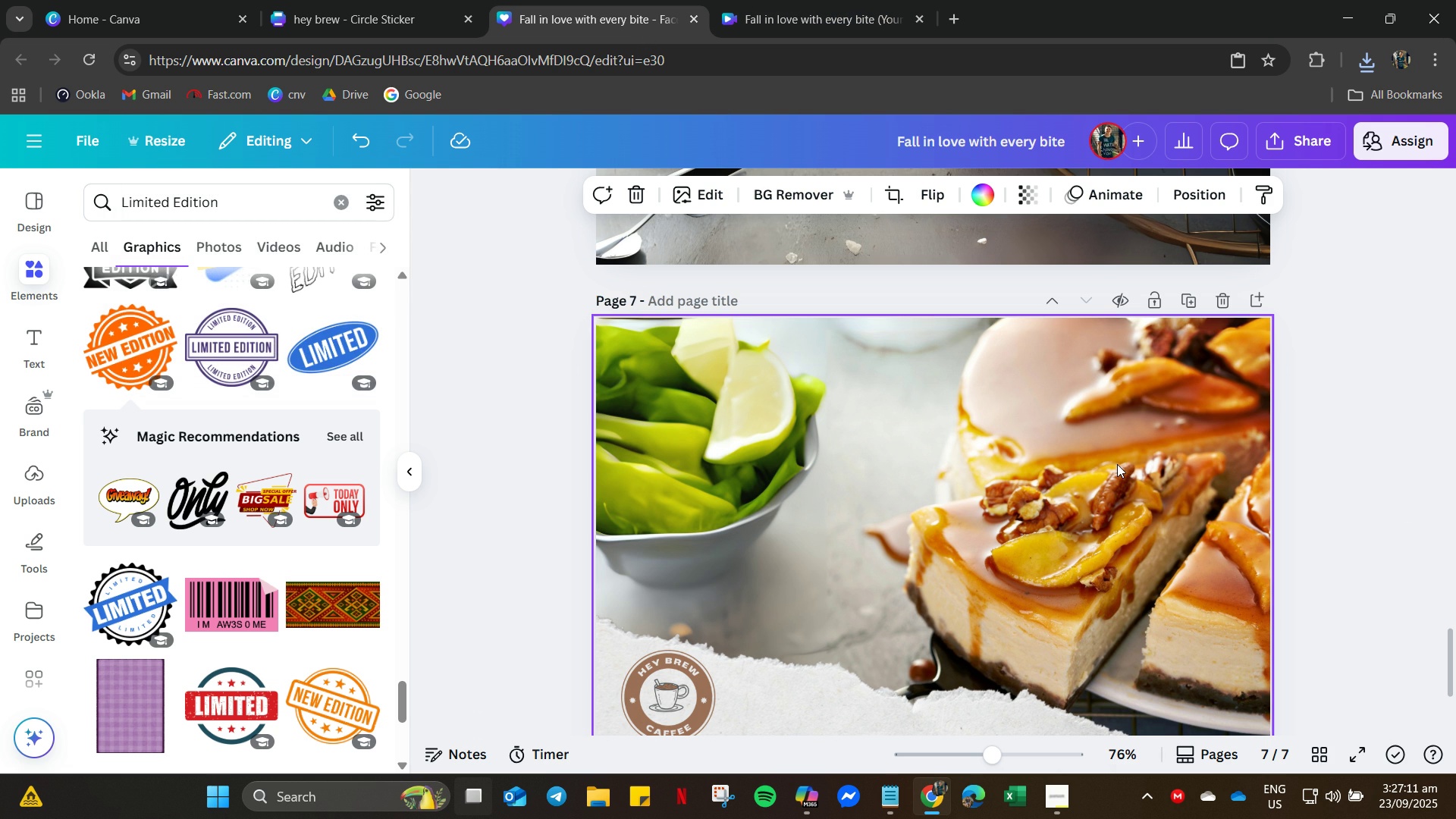 
right_click([1117, 464])
 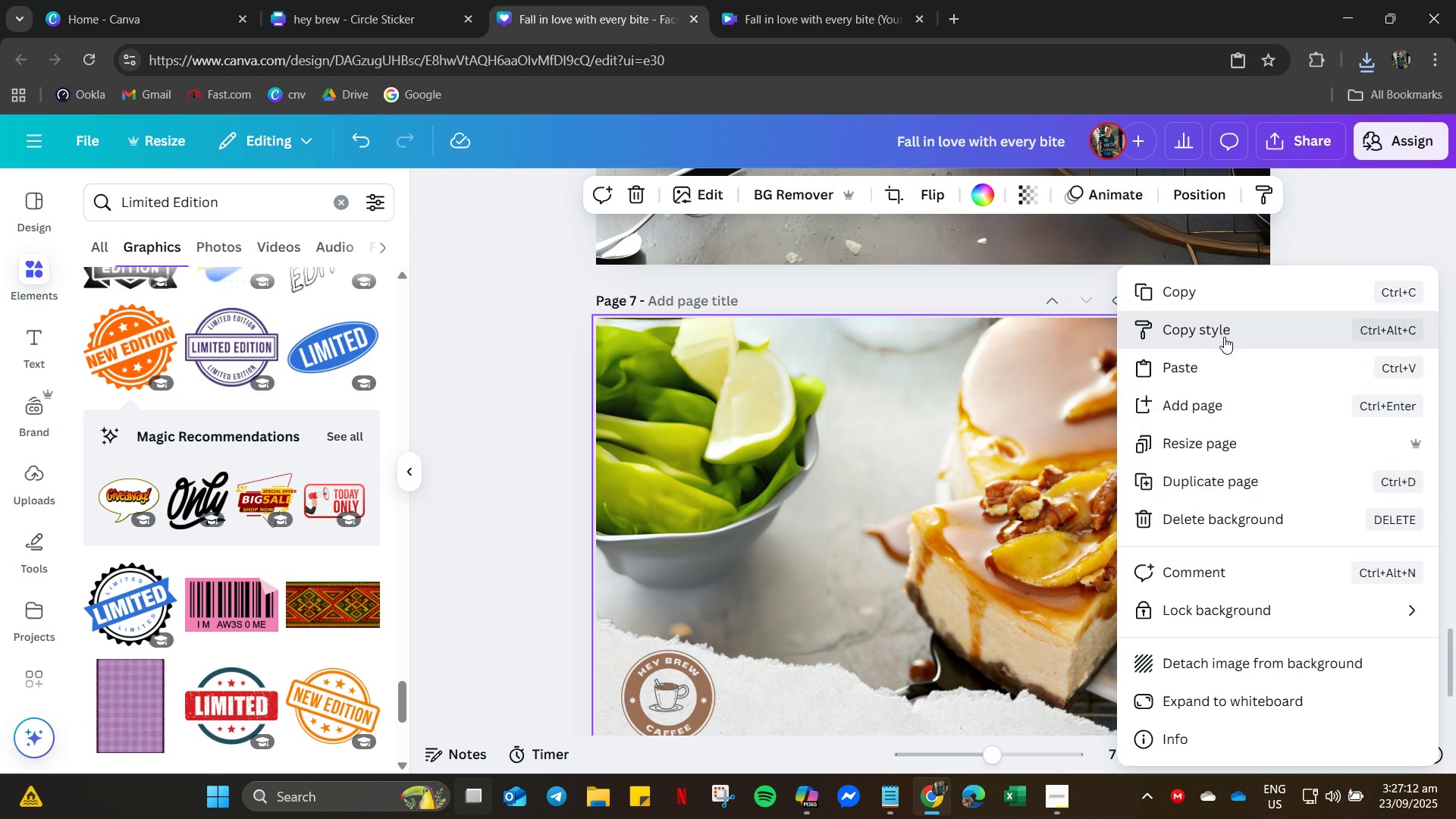 
left_click([1224, 337])
 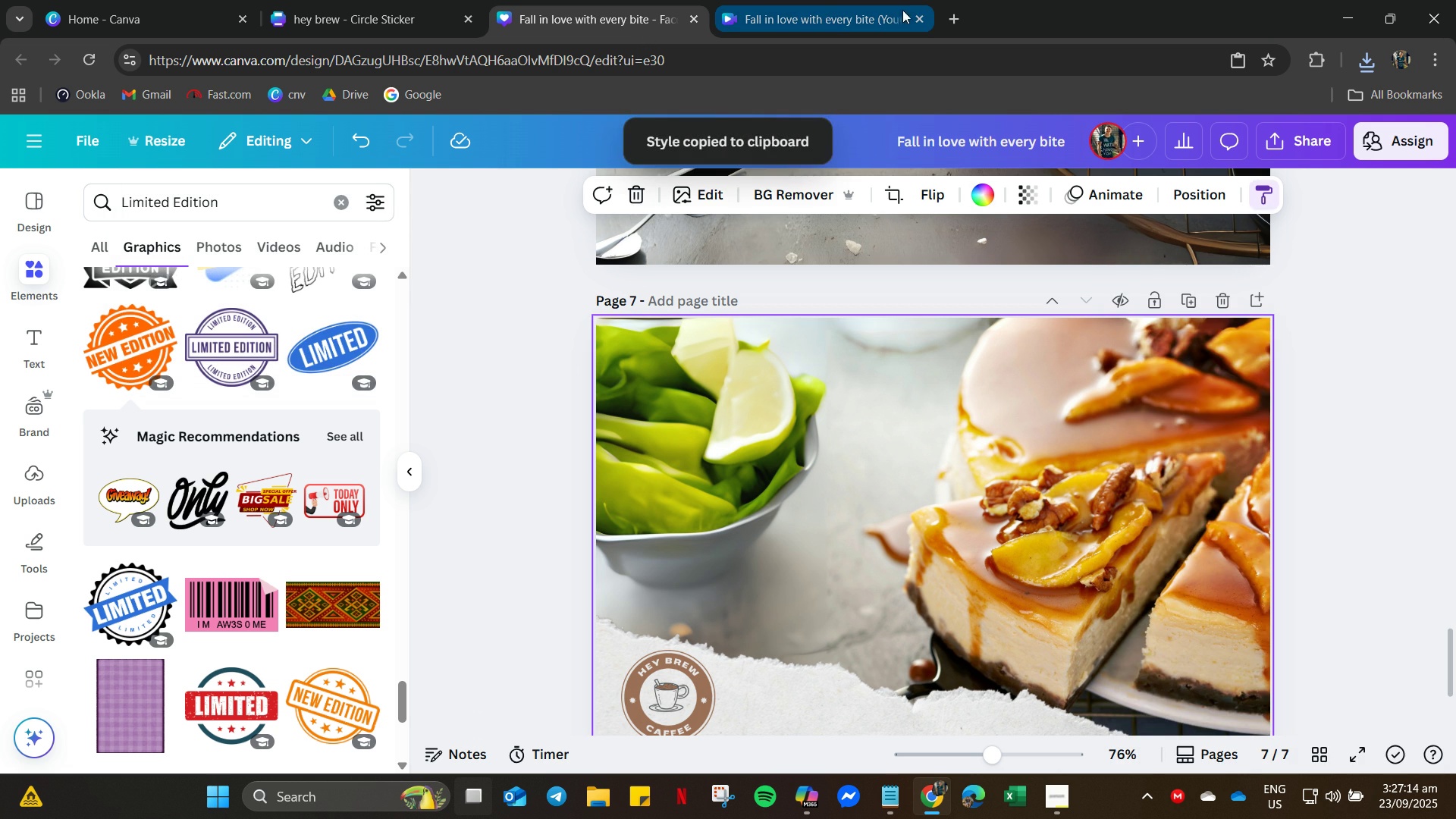 
left_click([823, 8])
 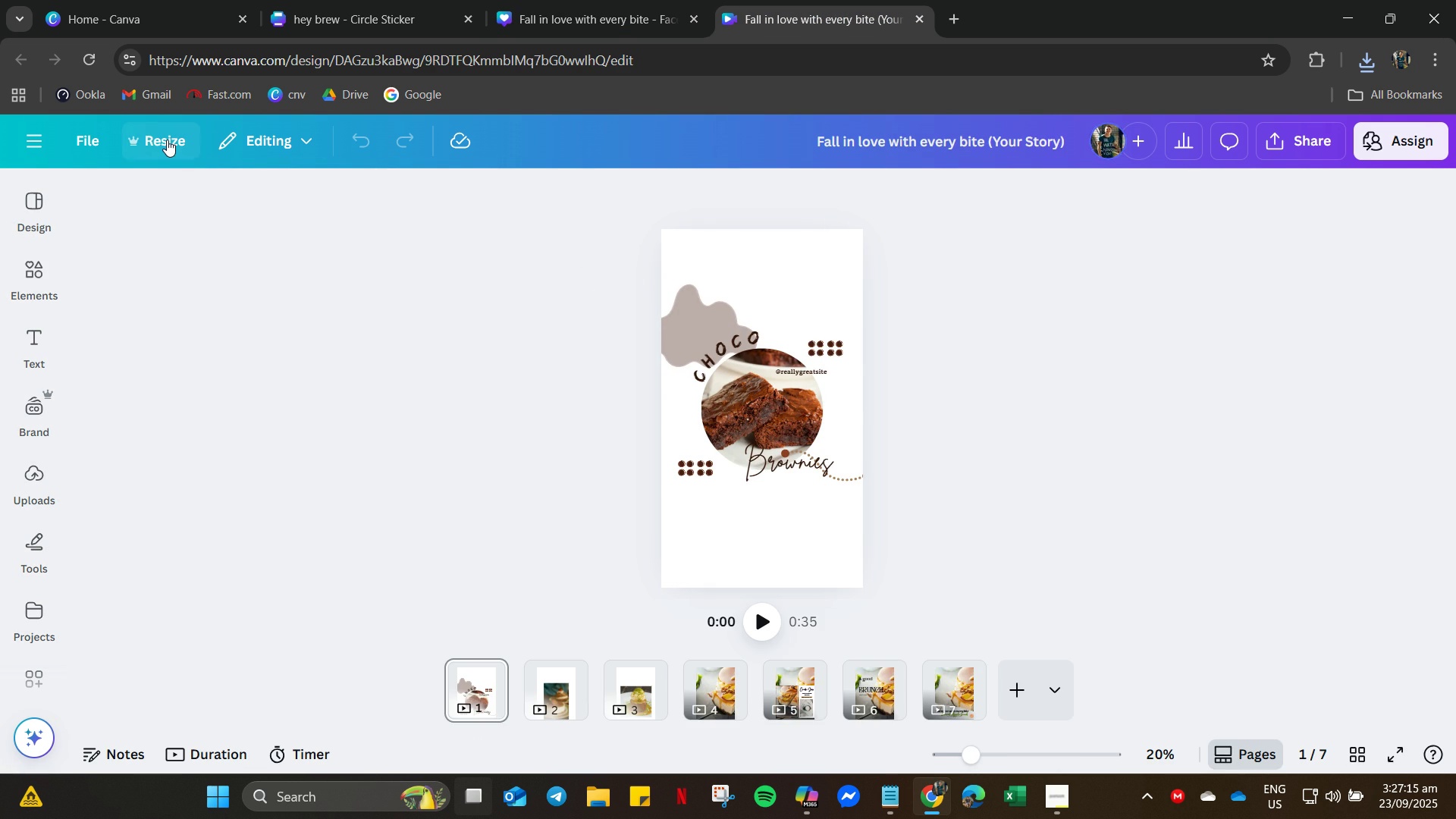 
left_click([167, 140])
 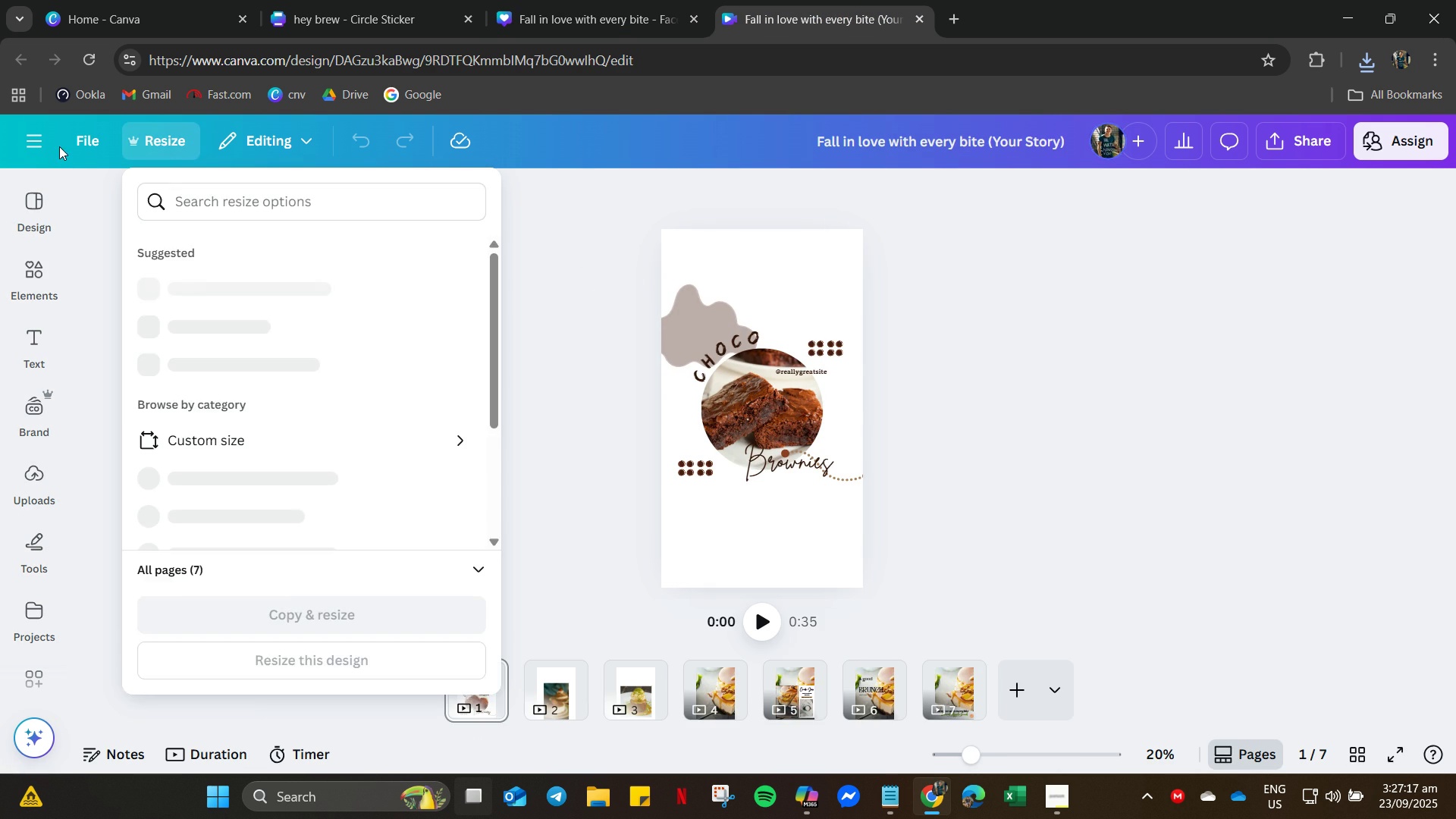 
left_click([59, 146])
 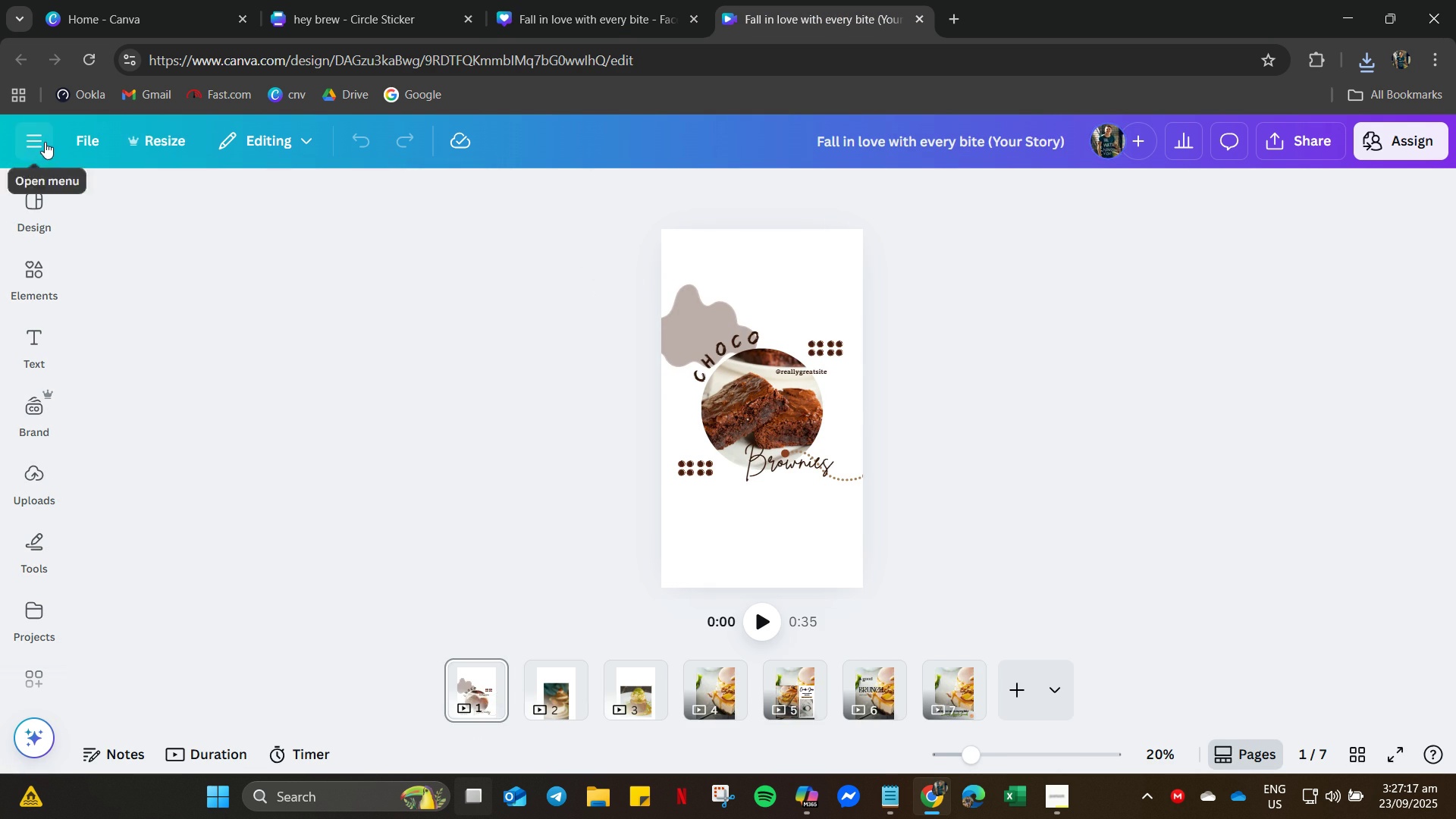 
double_click([45, 142])
 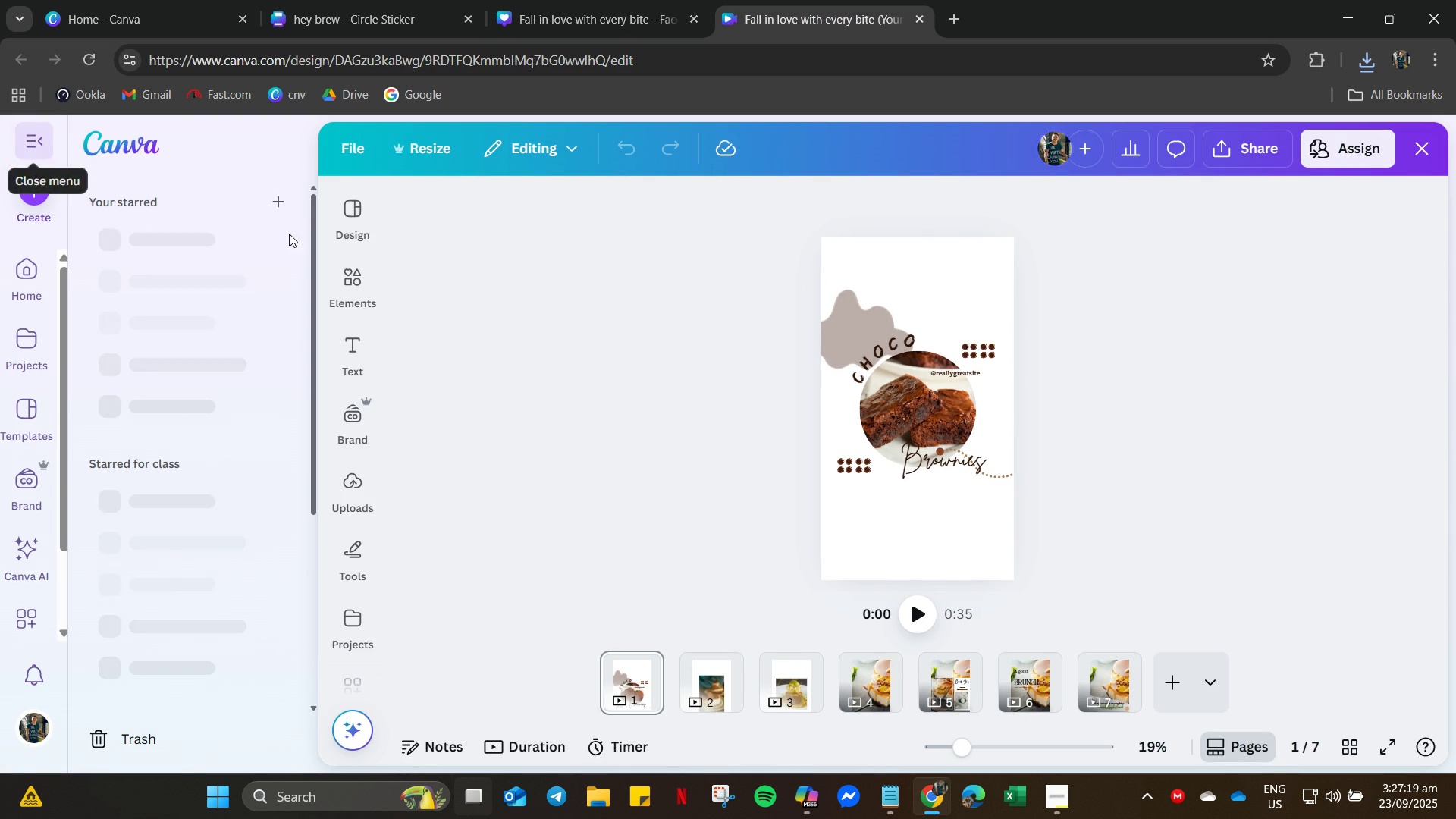 
left_click([353, 218])
 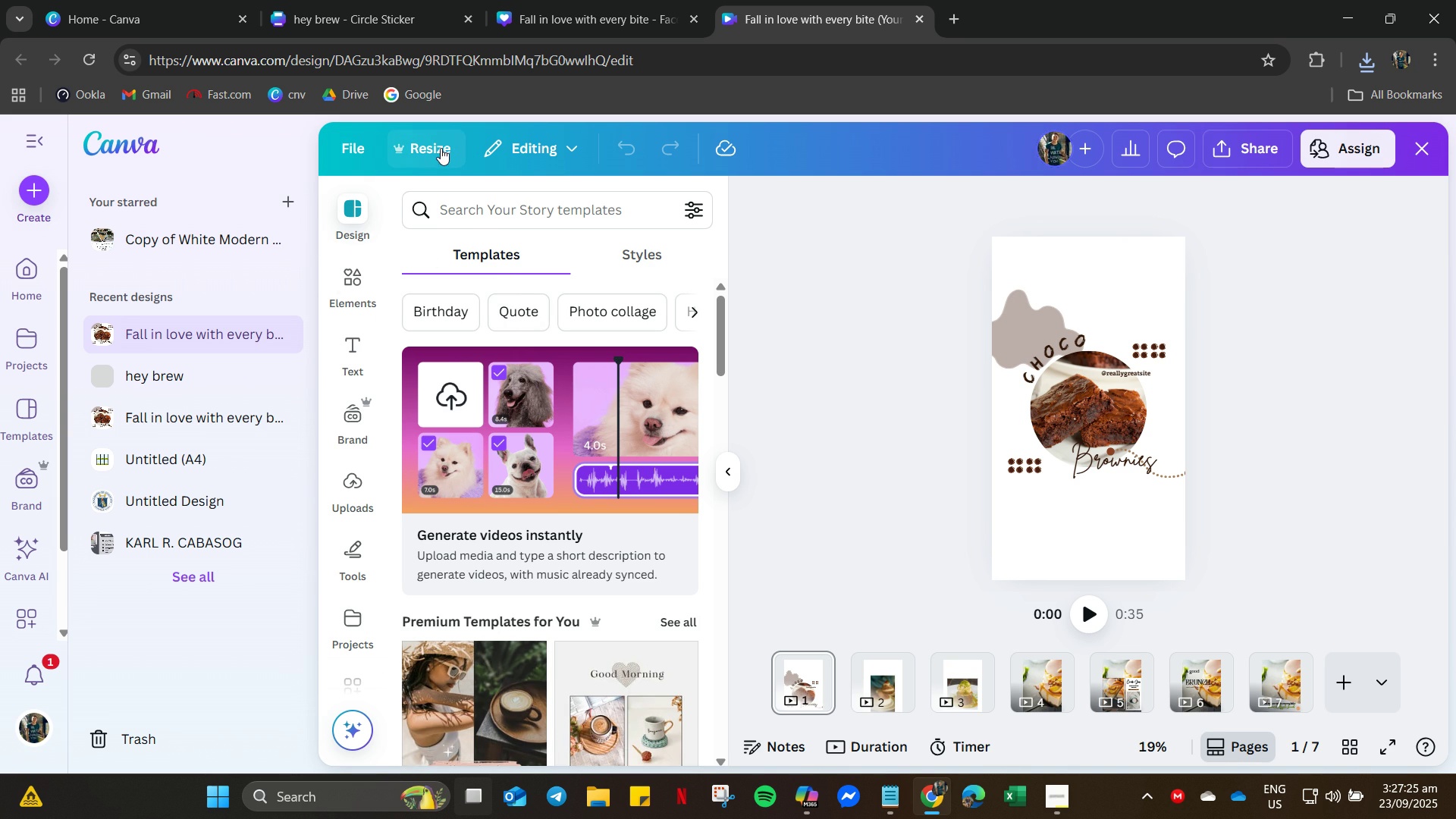 
wait(7.35)
 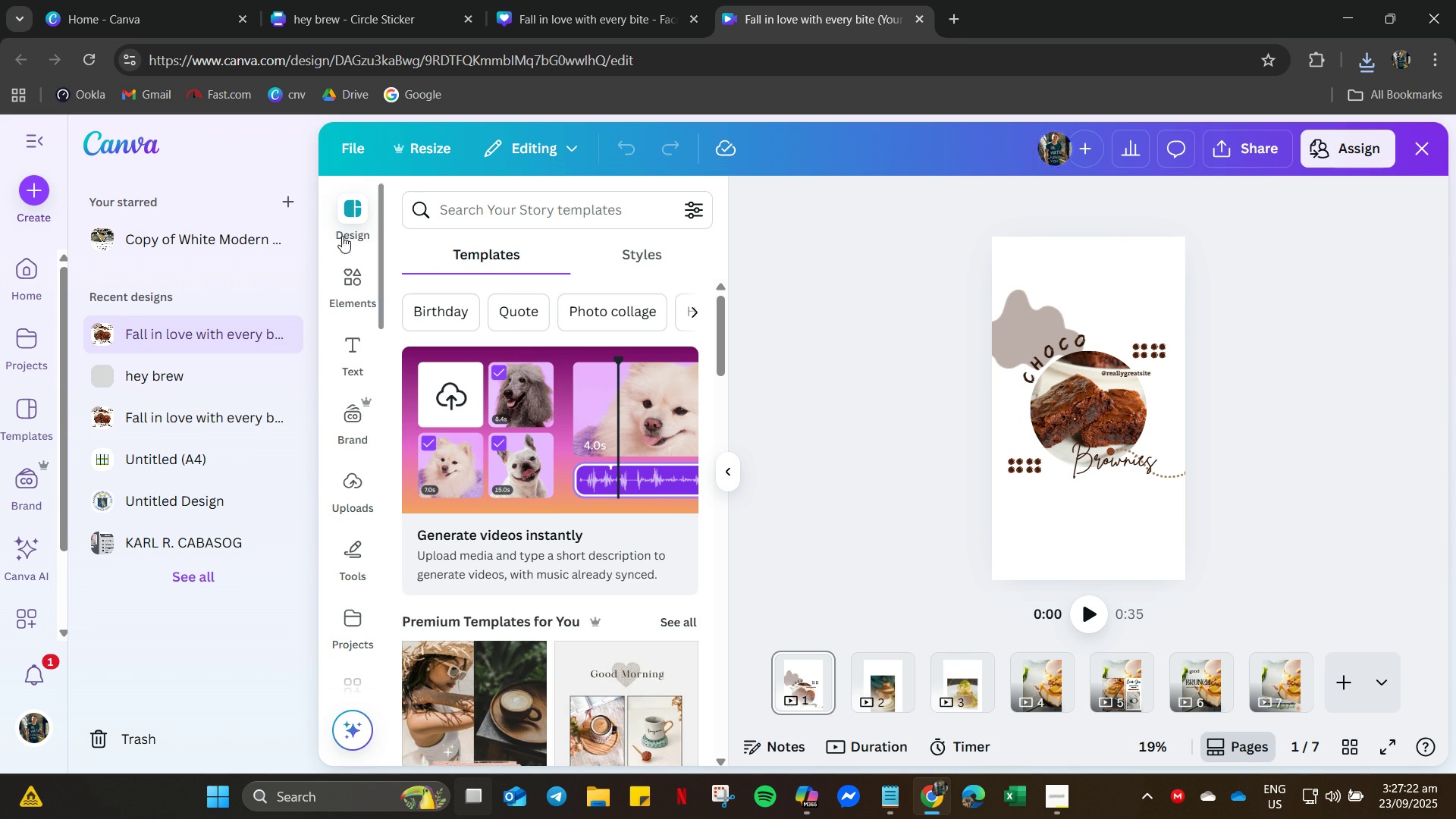 
left_click([447, 152])
 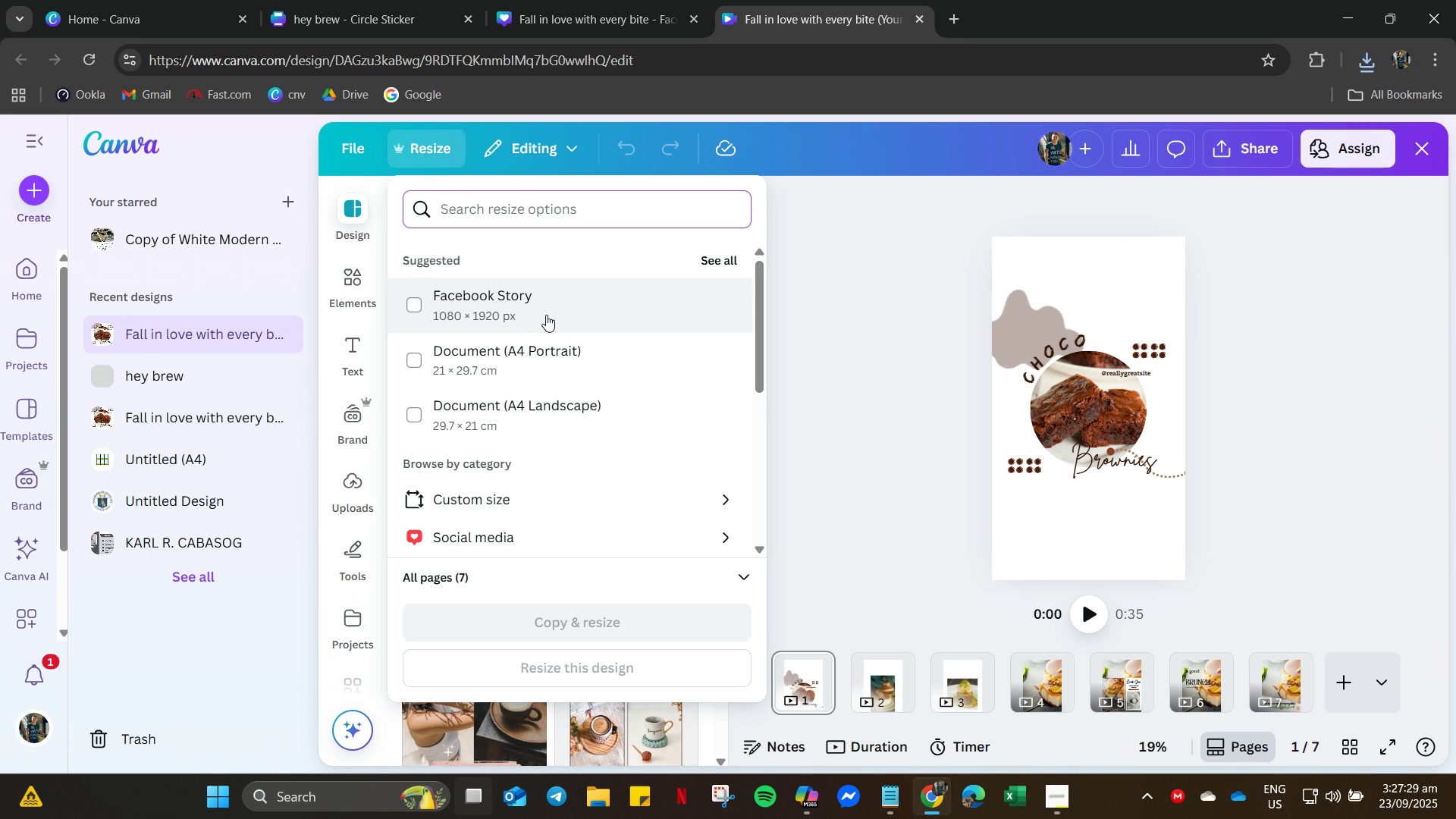 
left_click([546, 315])
 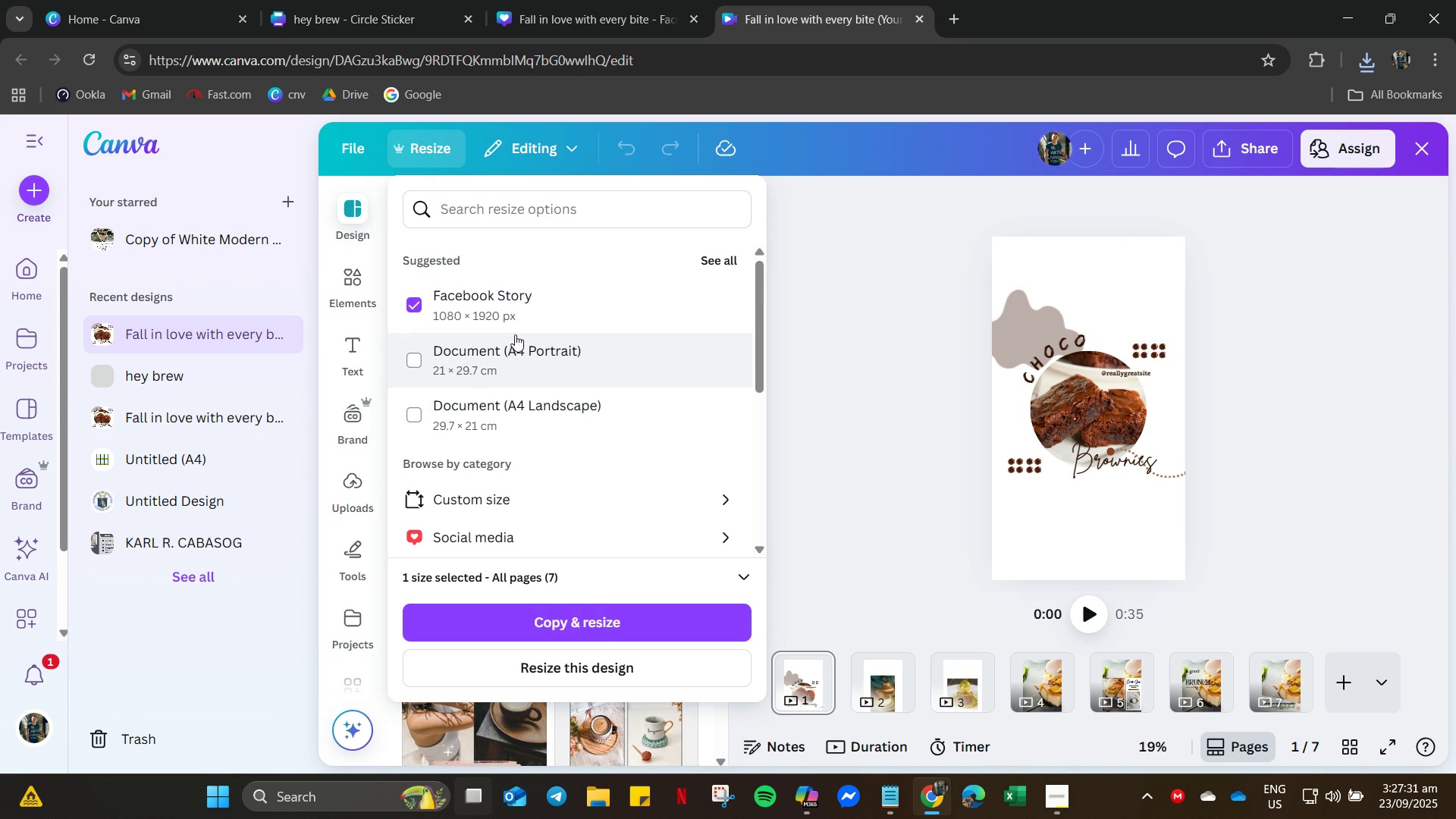 
left_click([456, 300])
 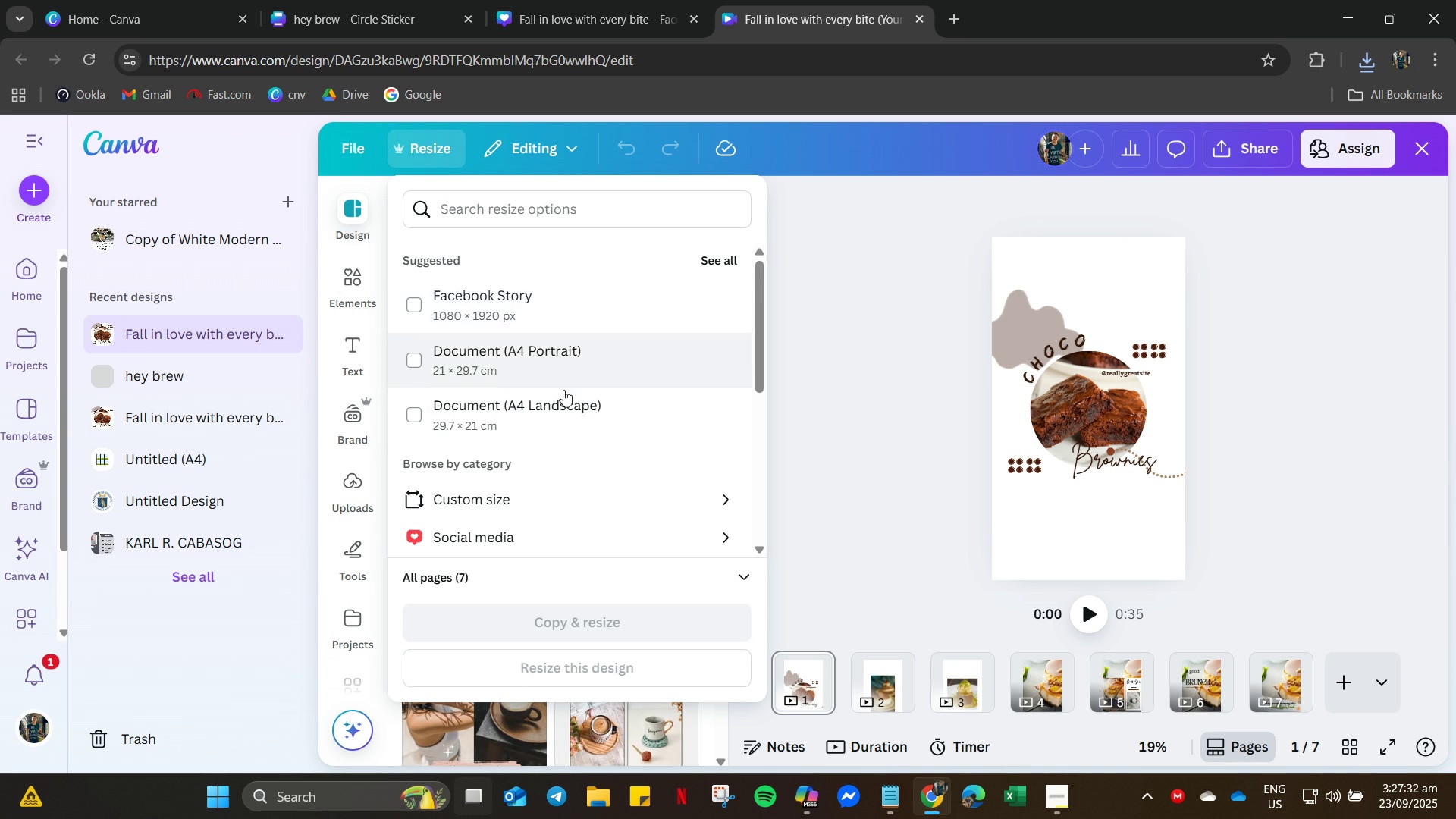 
scroll: coordinate [560, 428], scroll_direction: down, amount: 4.0
 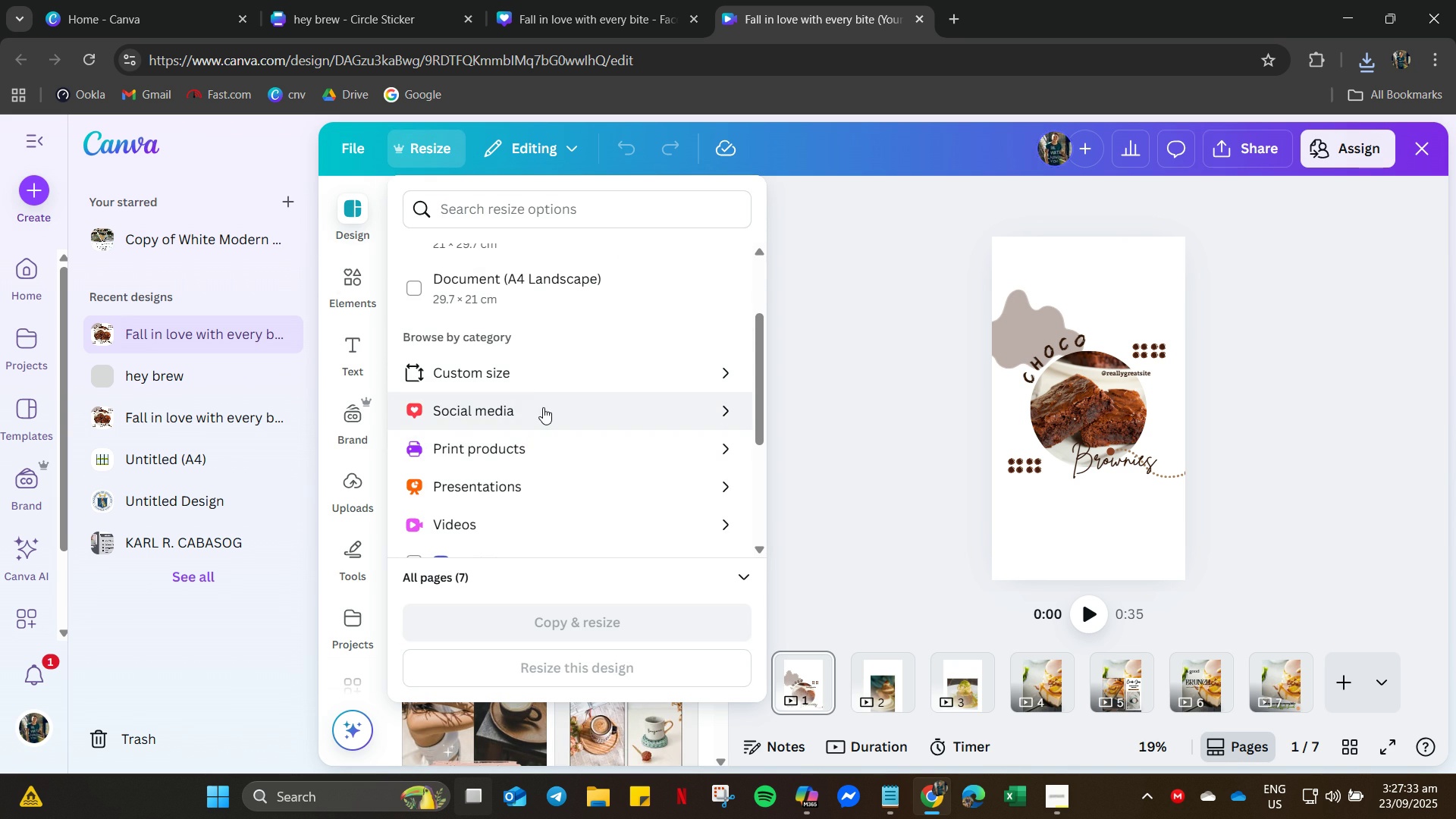 
left_click([543, 407])
 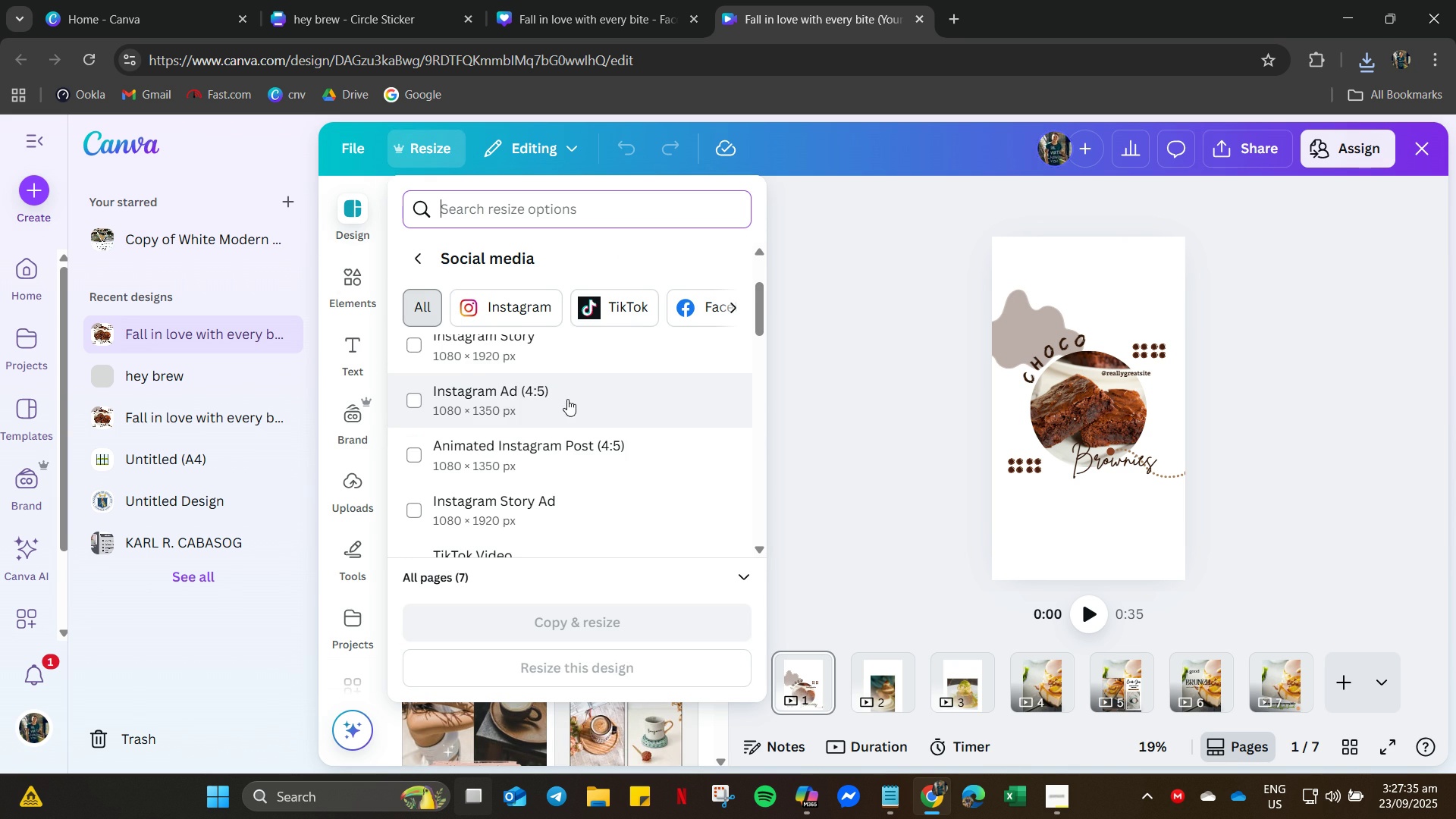 
scroll: coordinate [560, 384], scroll_direction: up, amount: 3.0
 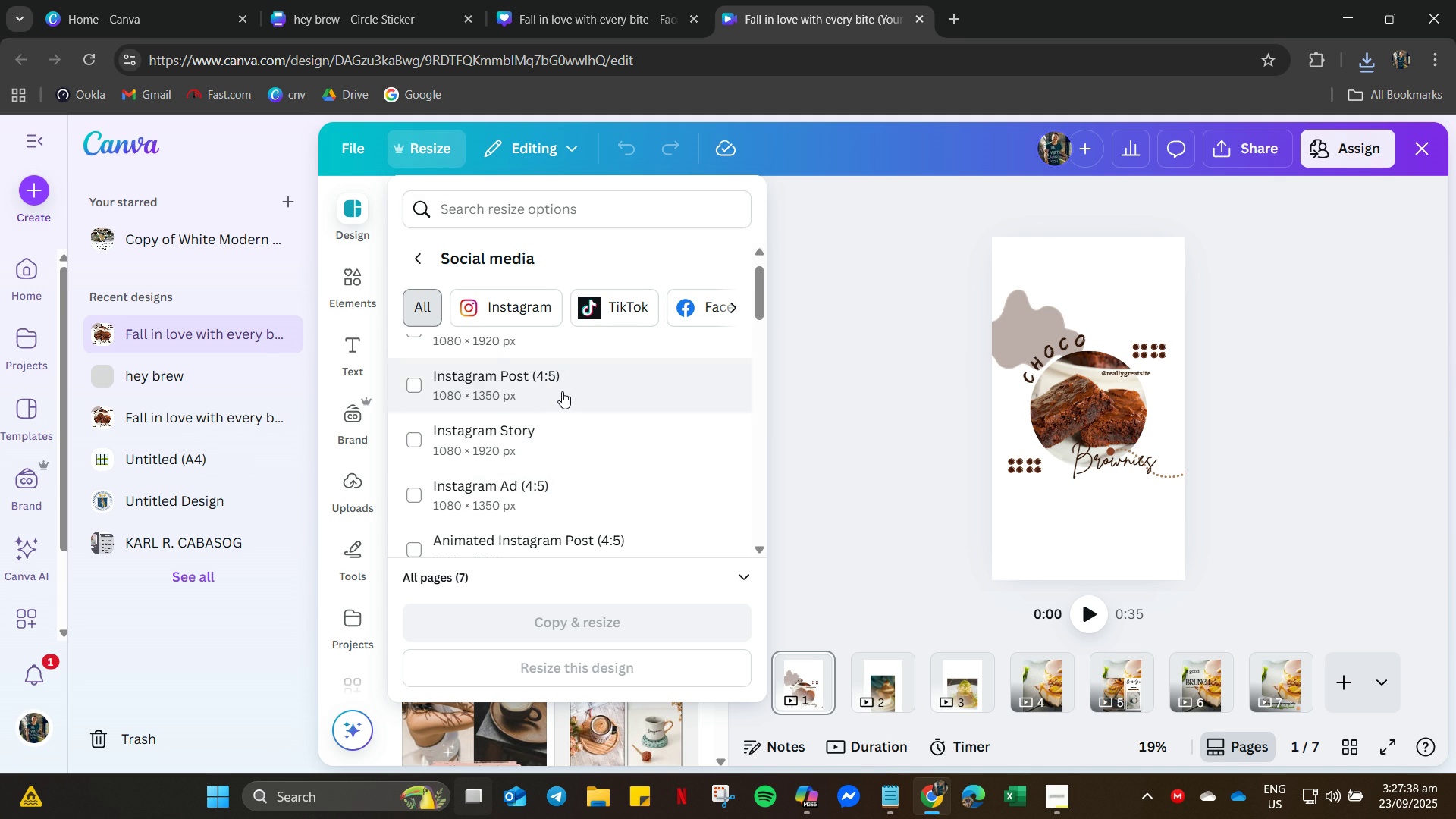 
left_click([562, 391])
 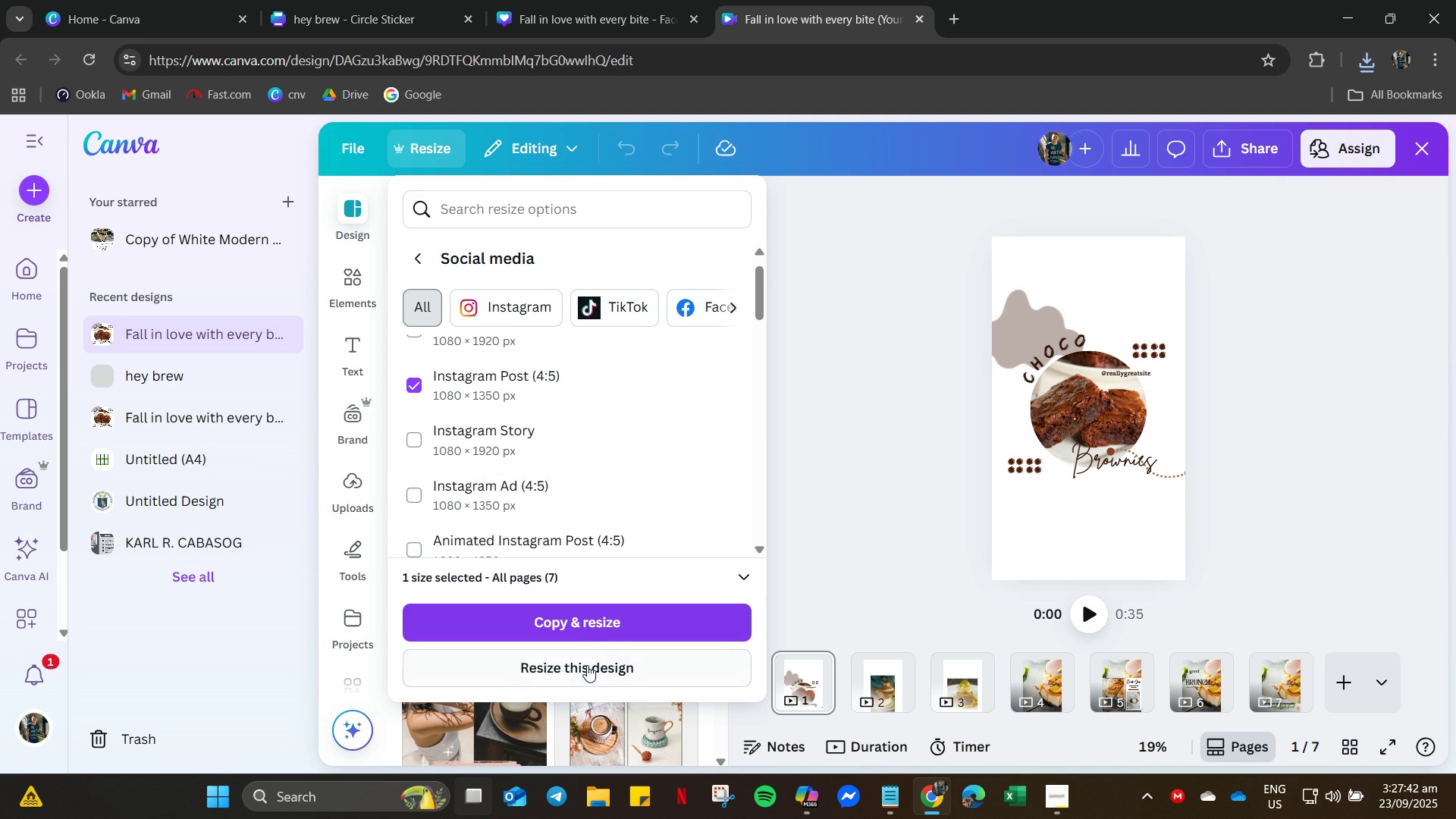 
wait(5.42)
 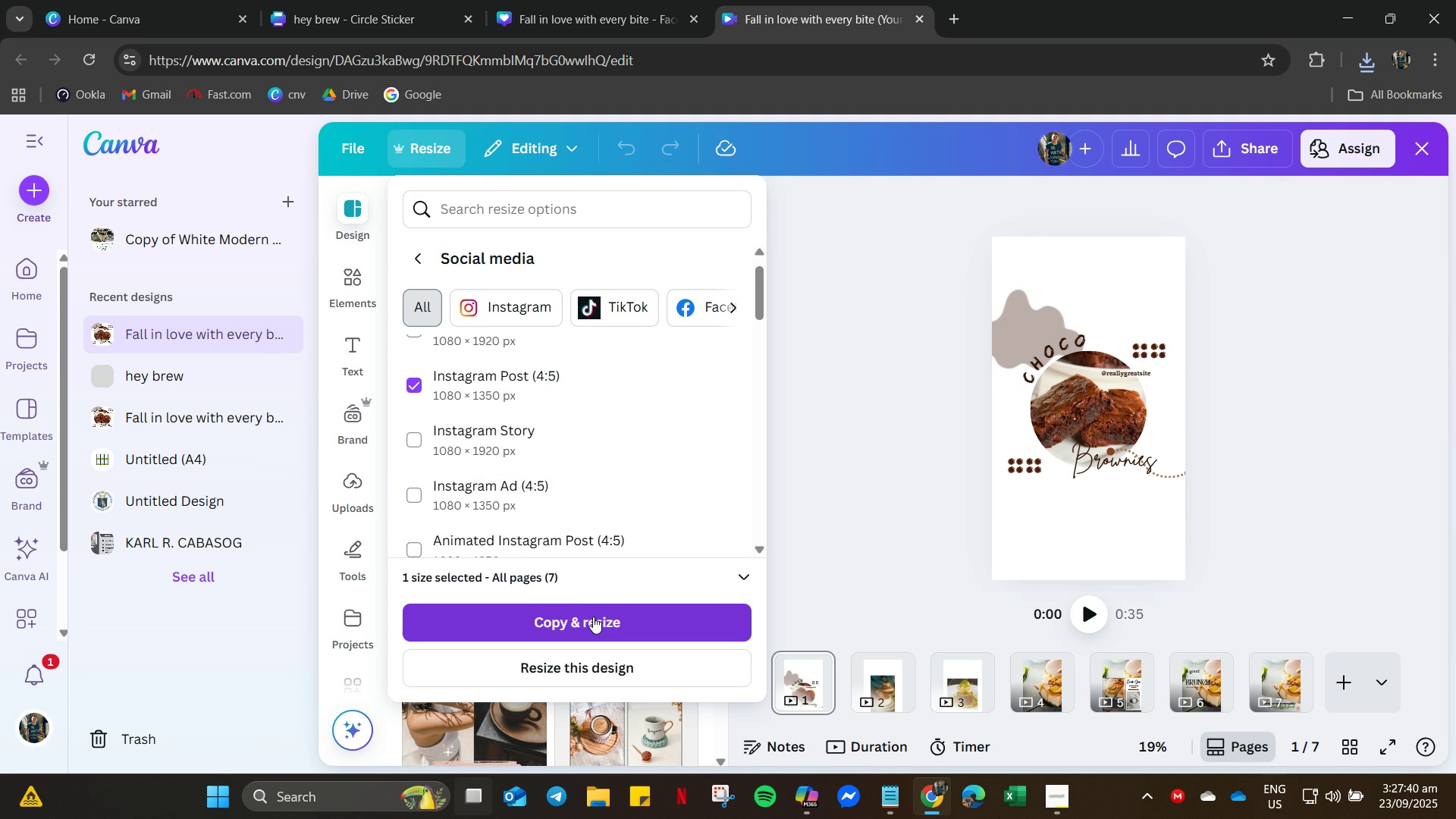 
left_click([587, 670])
 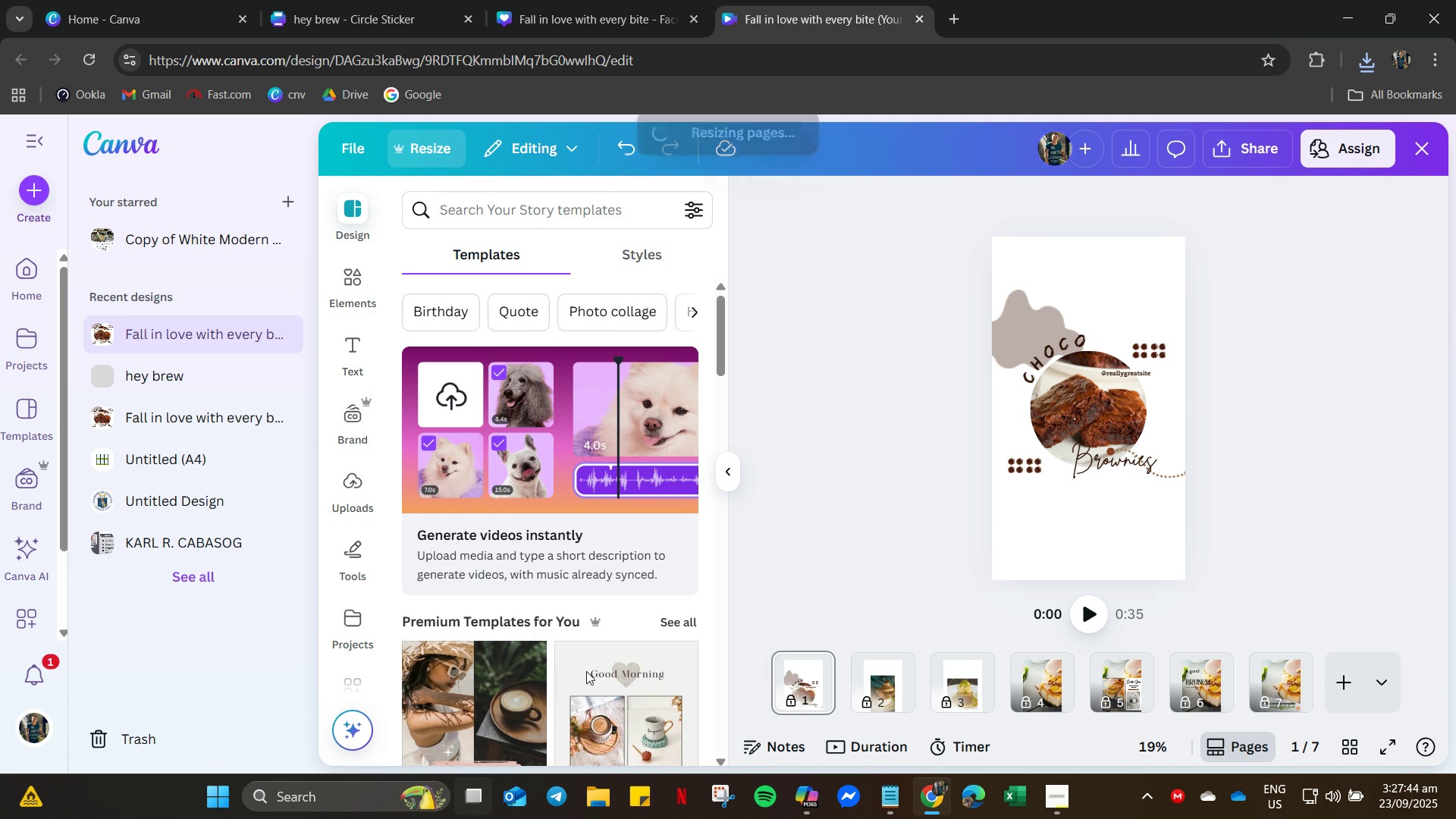 
mouse_move([604, 675])
 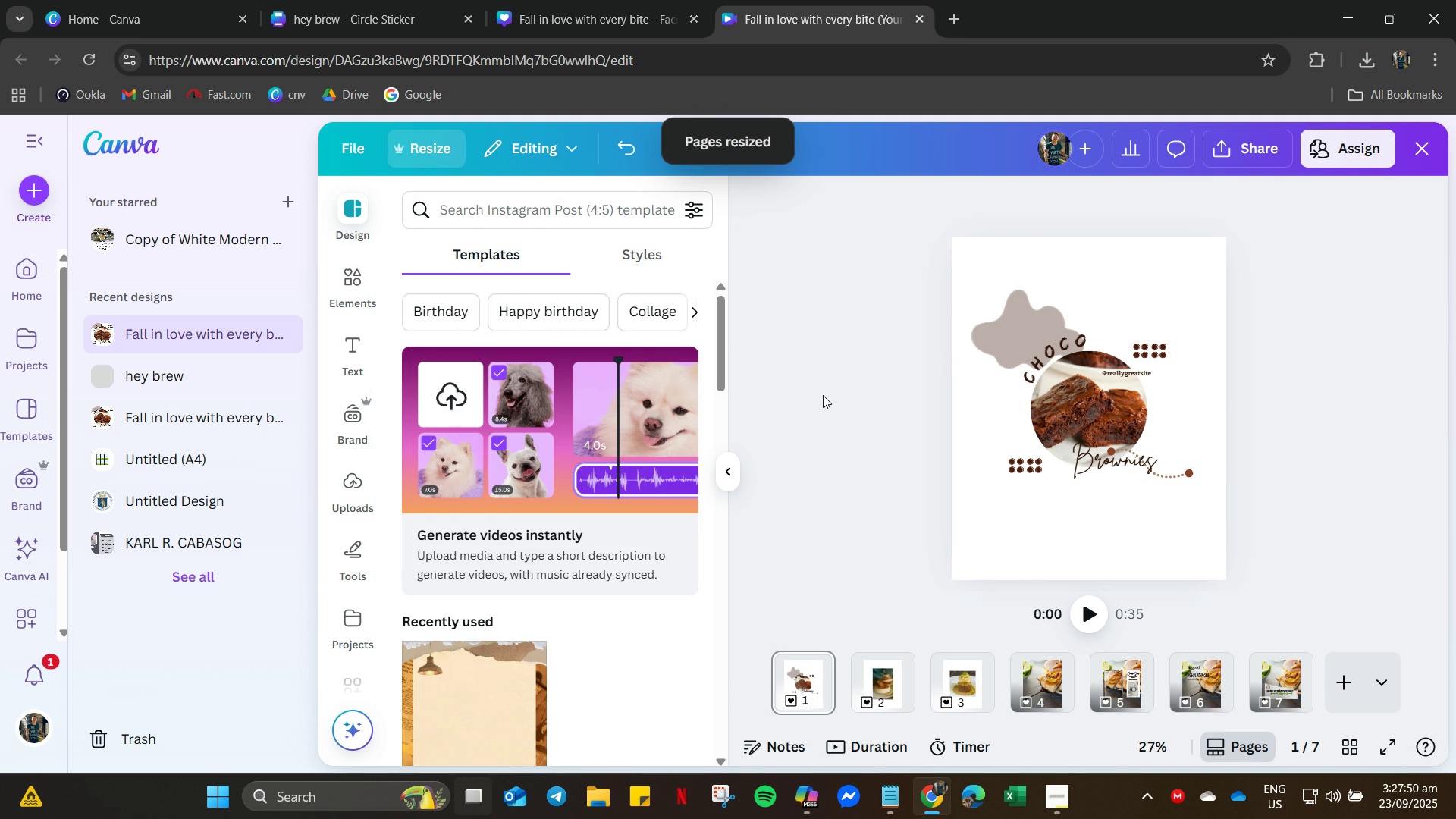 
left_click([827, 395])
 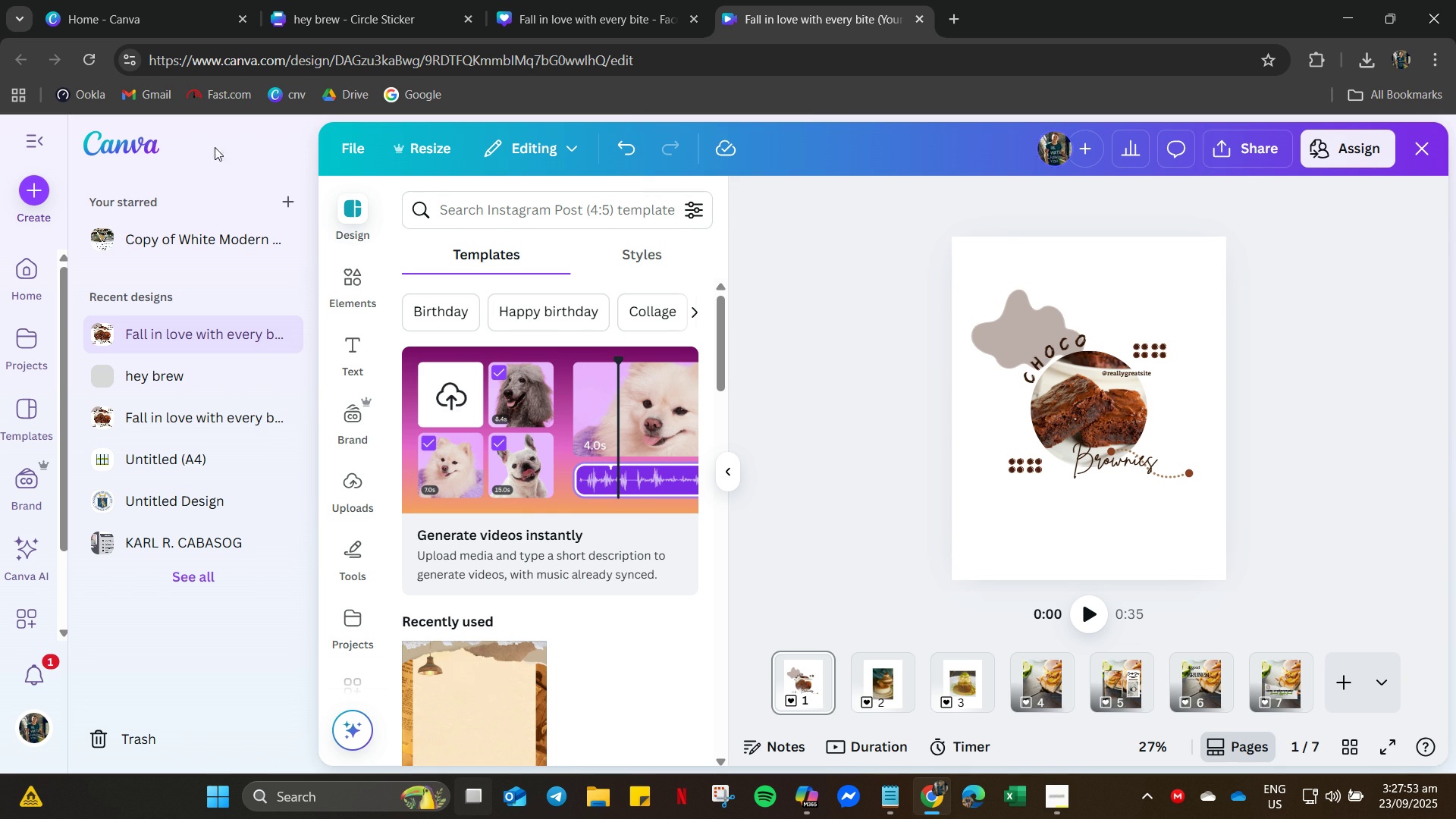 
left_click([39, 144])